 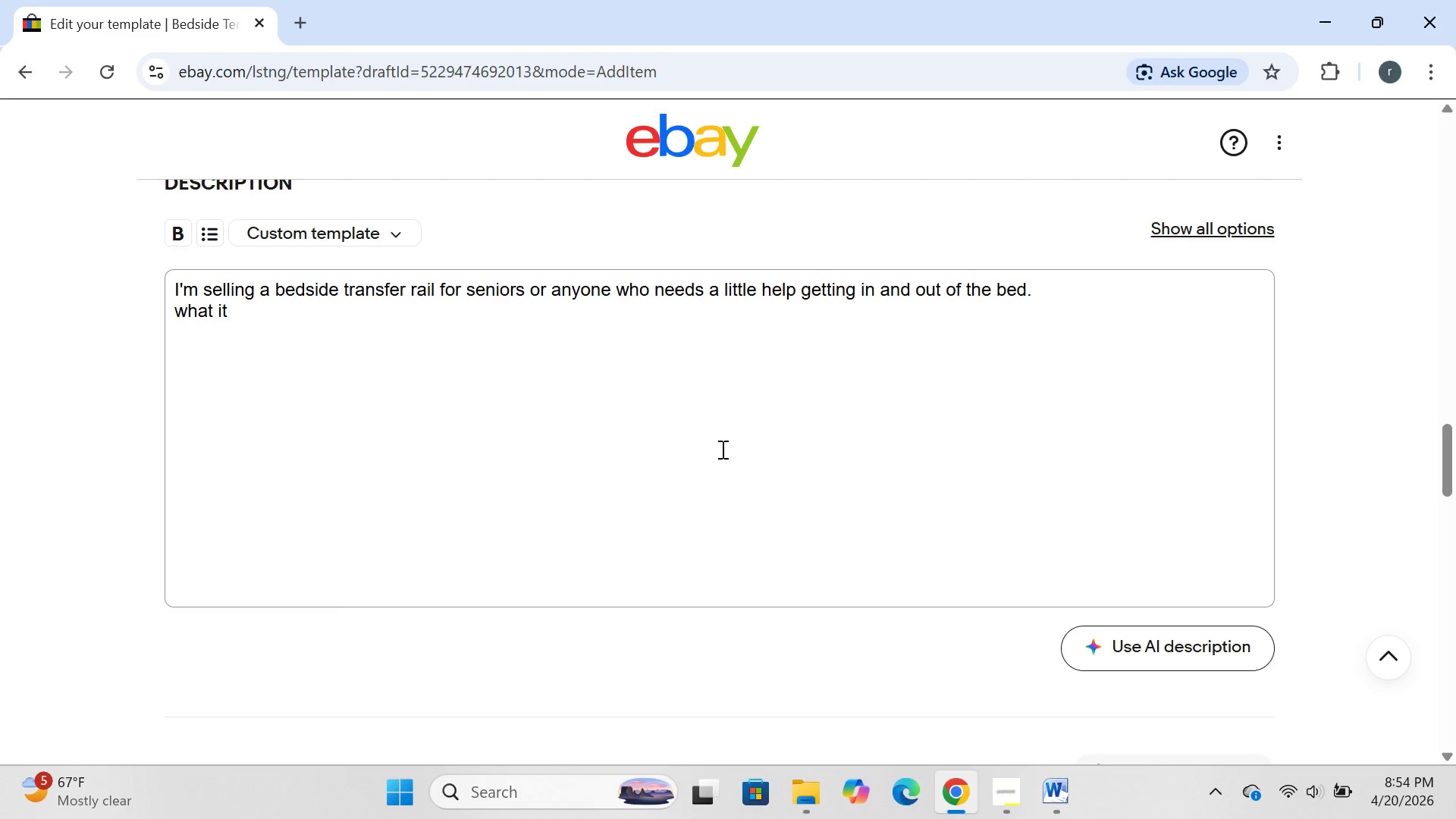 
hold_key(key=ShiftRight, duration=0.36)
 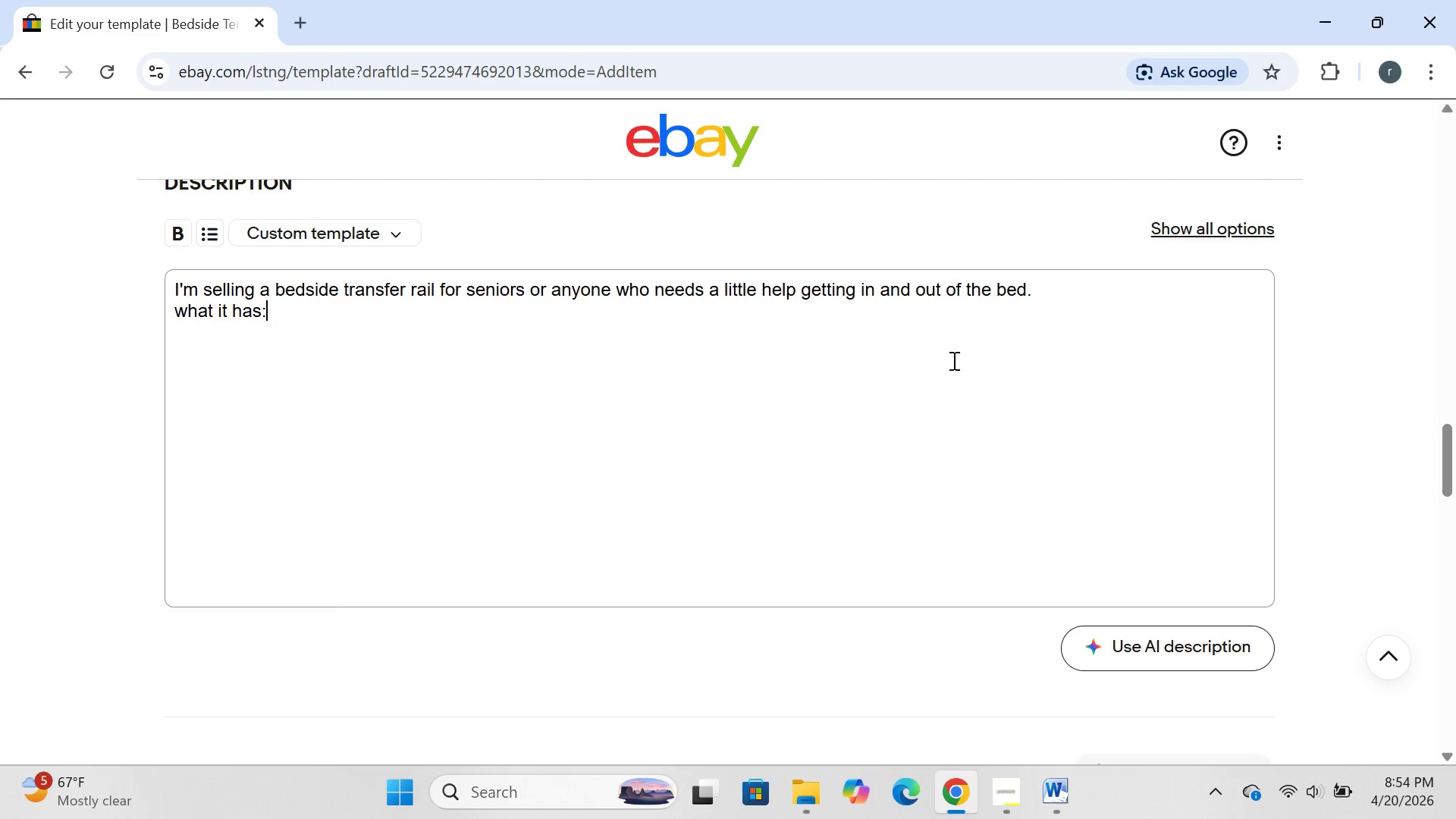 
left_click([1053, 292])
 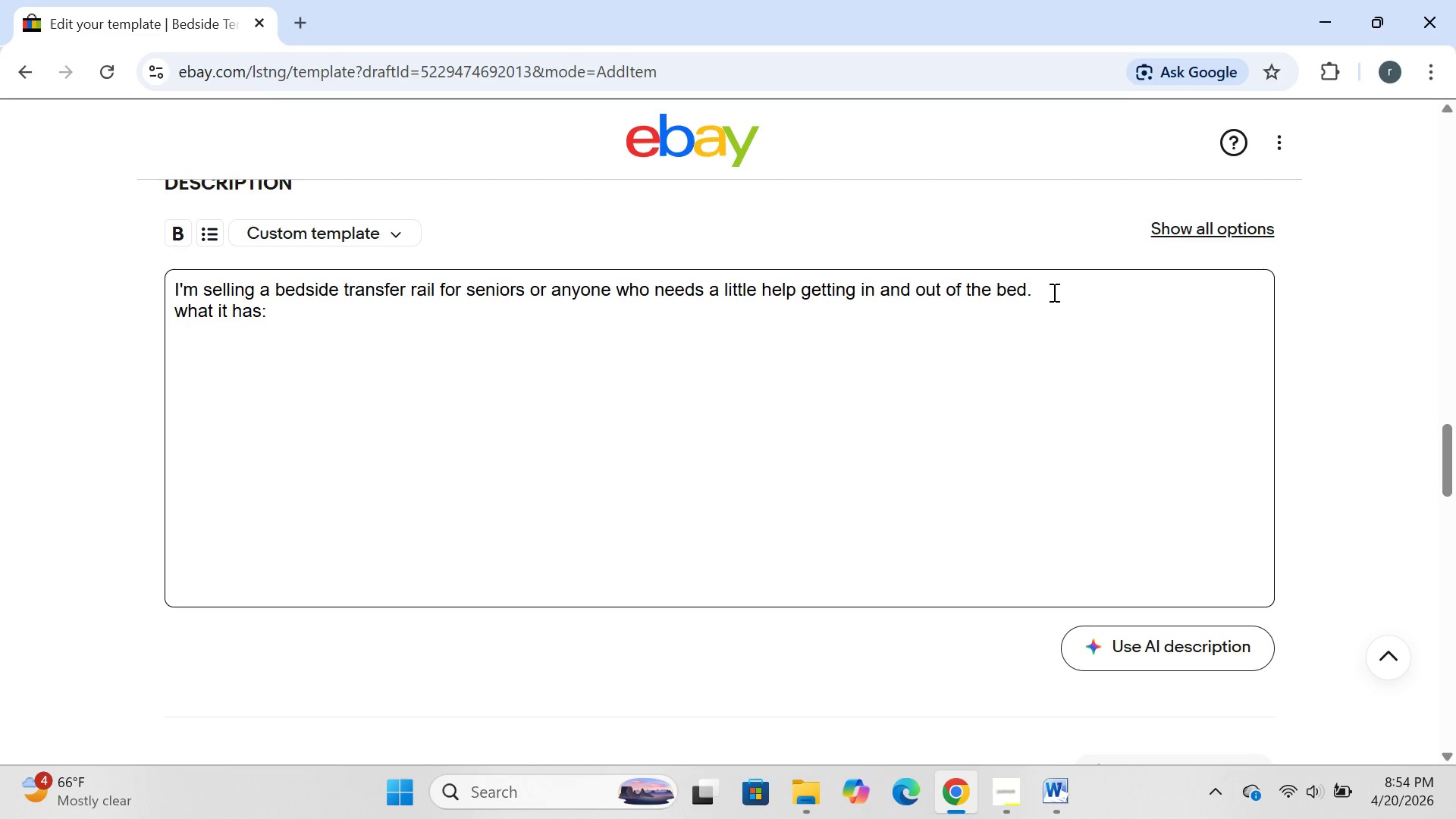 
wait(7.83)
 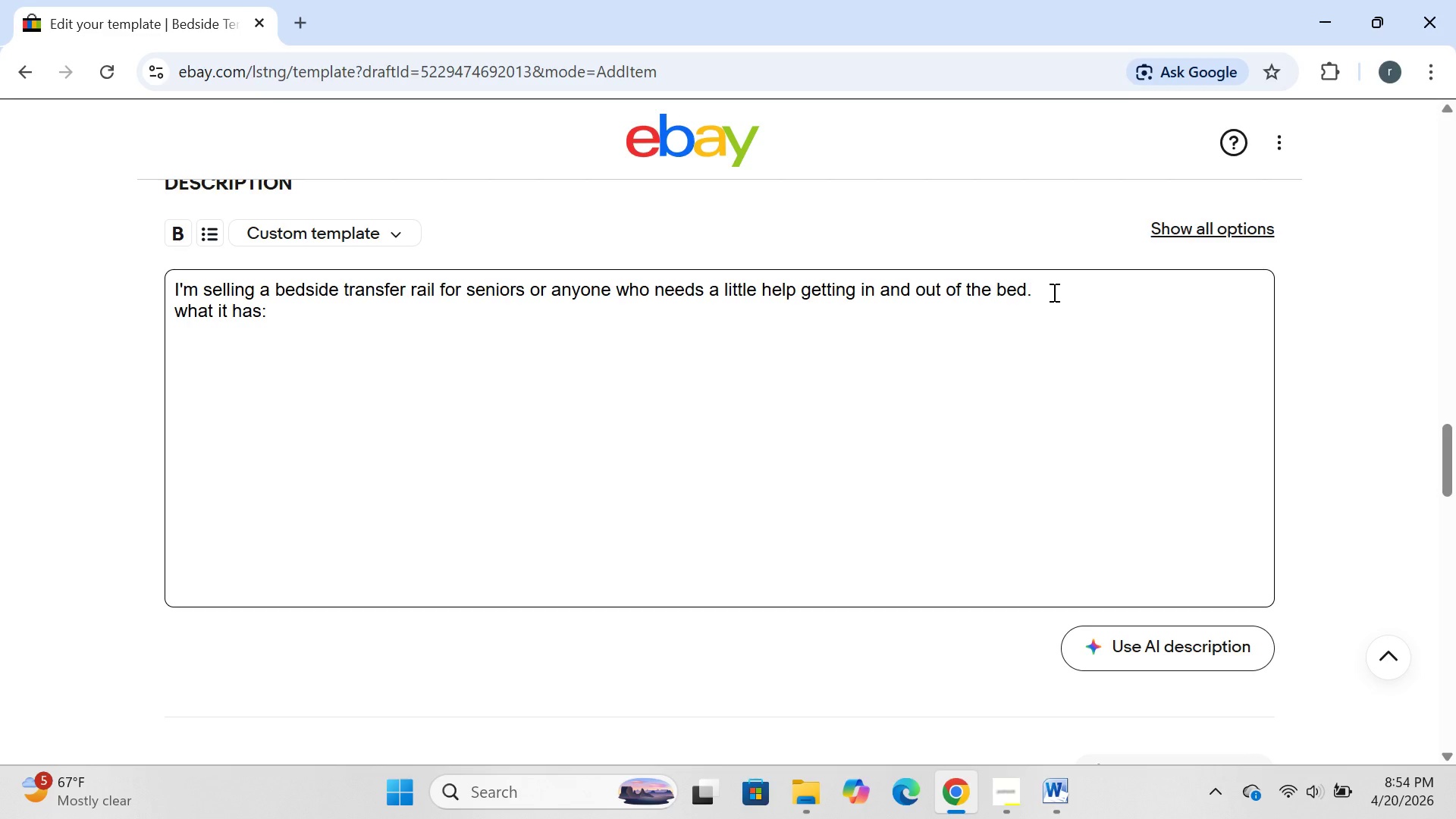 
key(Enter)
 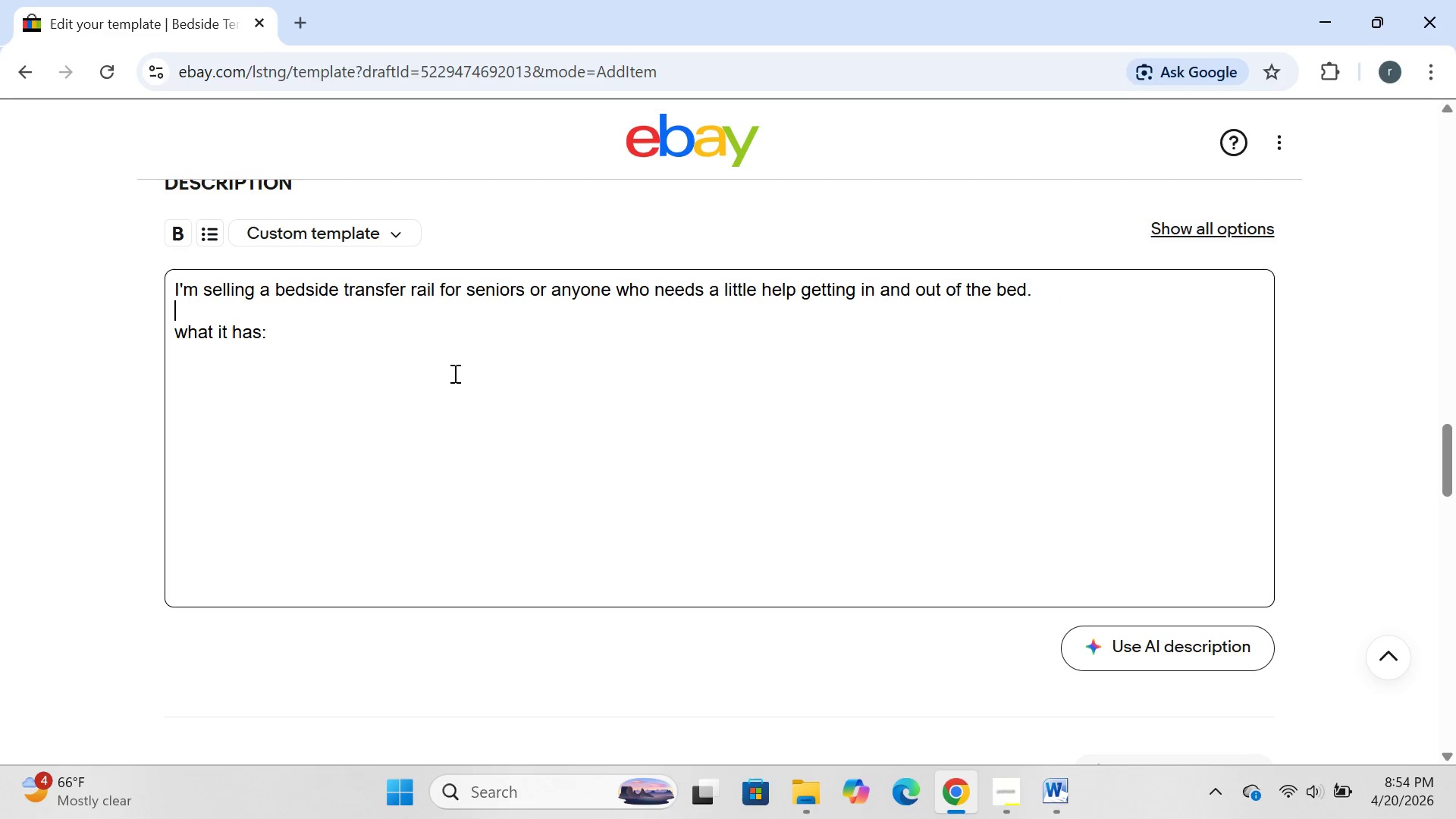 
left_click([315, 322])
 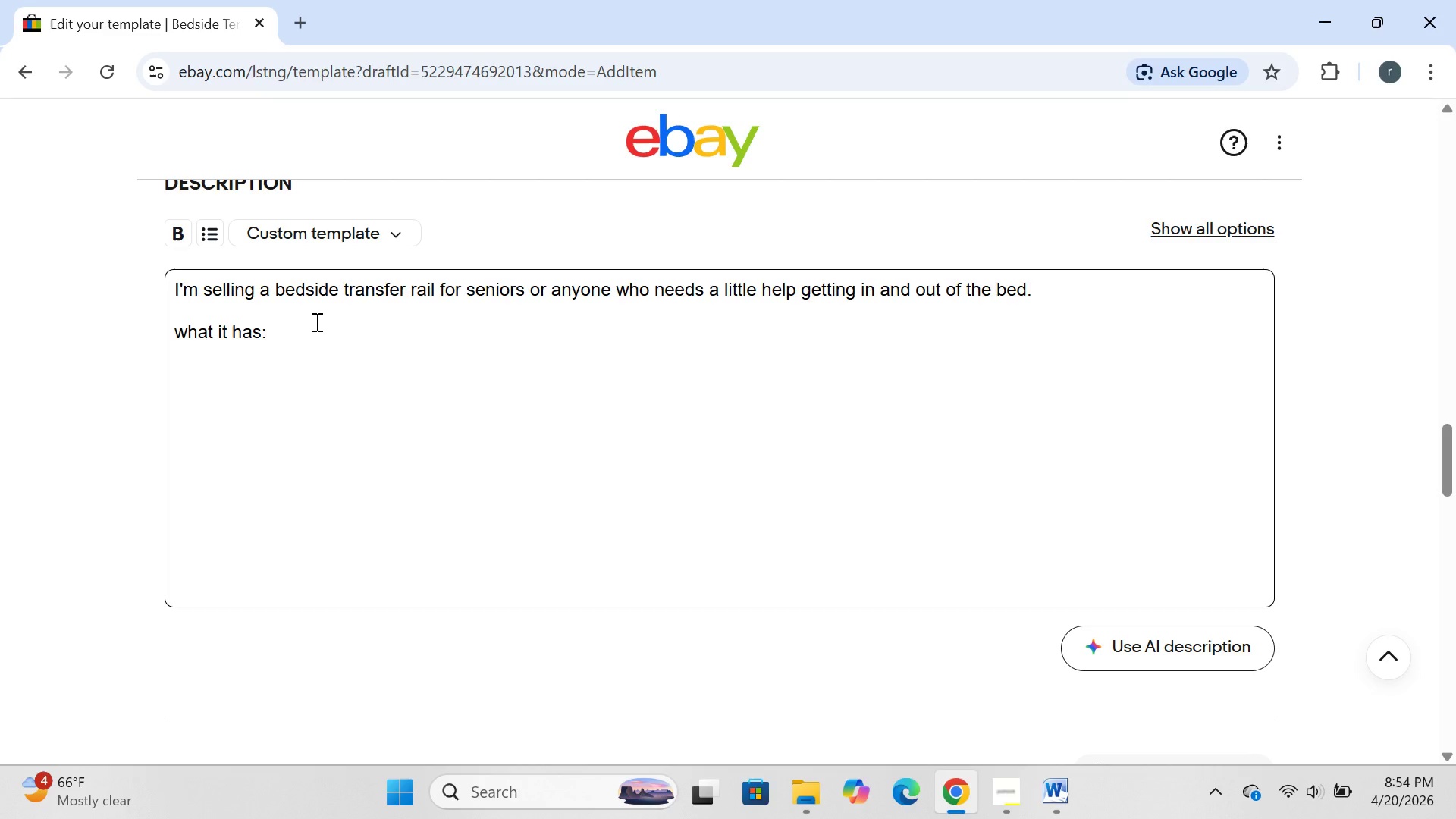 
key(Enter)
 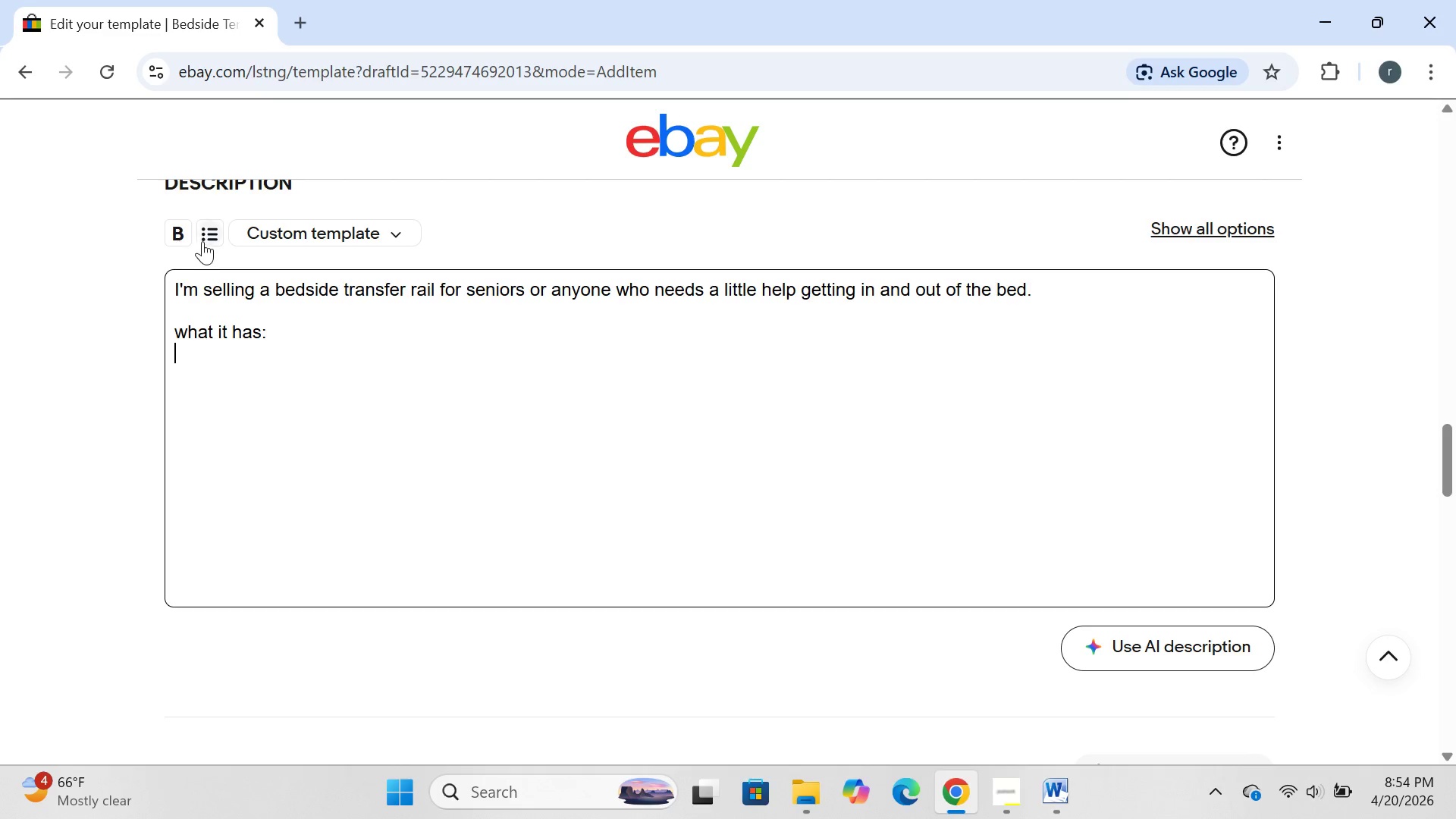 
left_click([205, 240])
 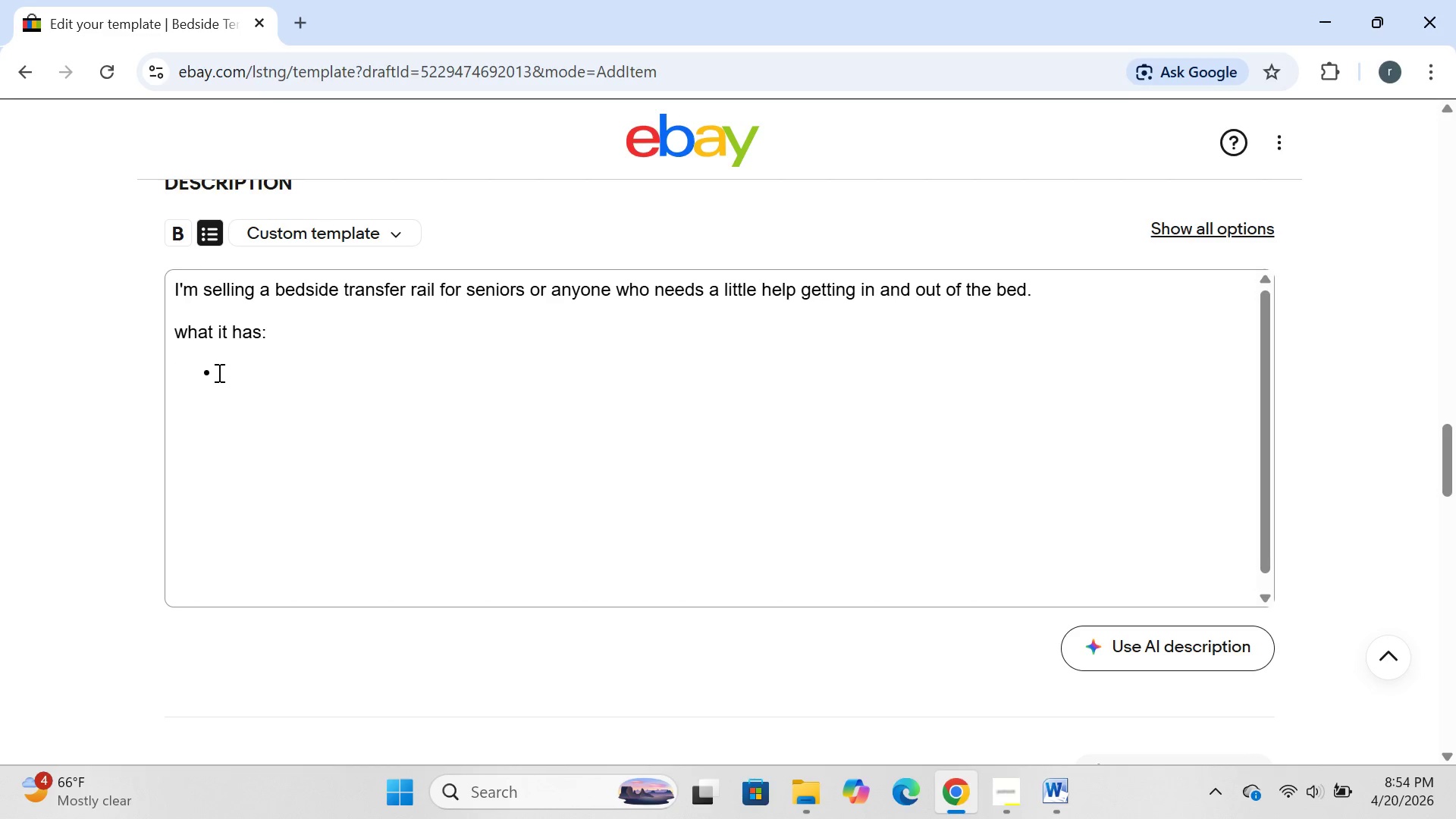 
left_click([218, 372])
 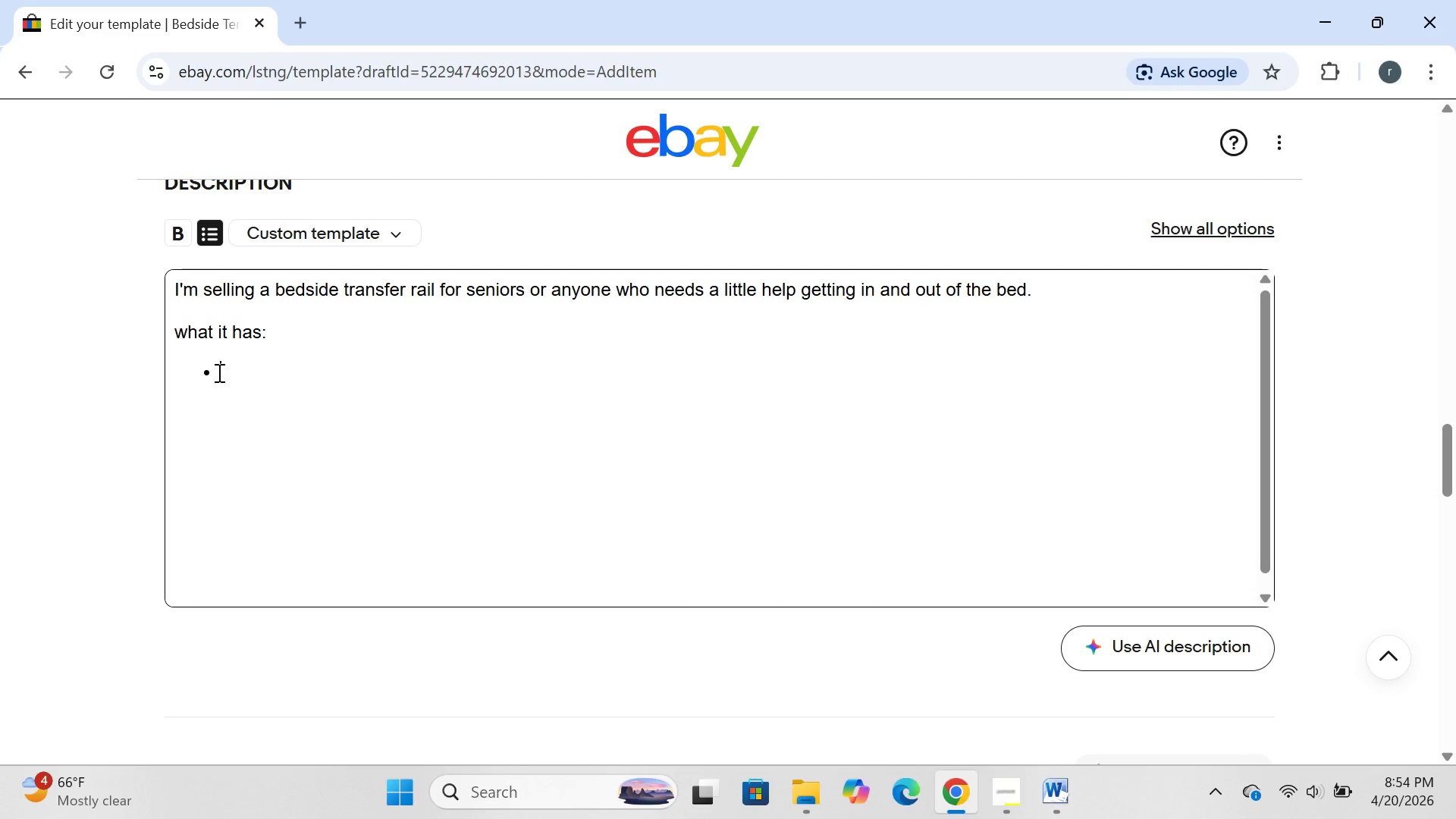 
type(ad)
 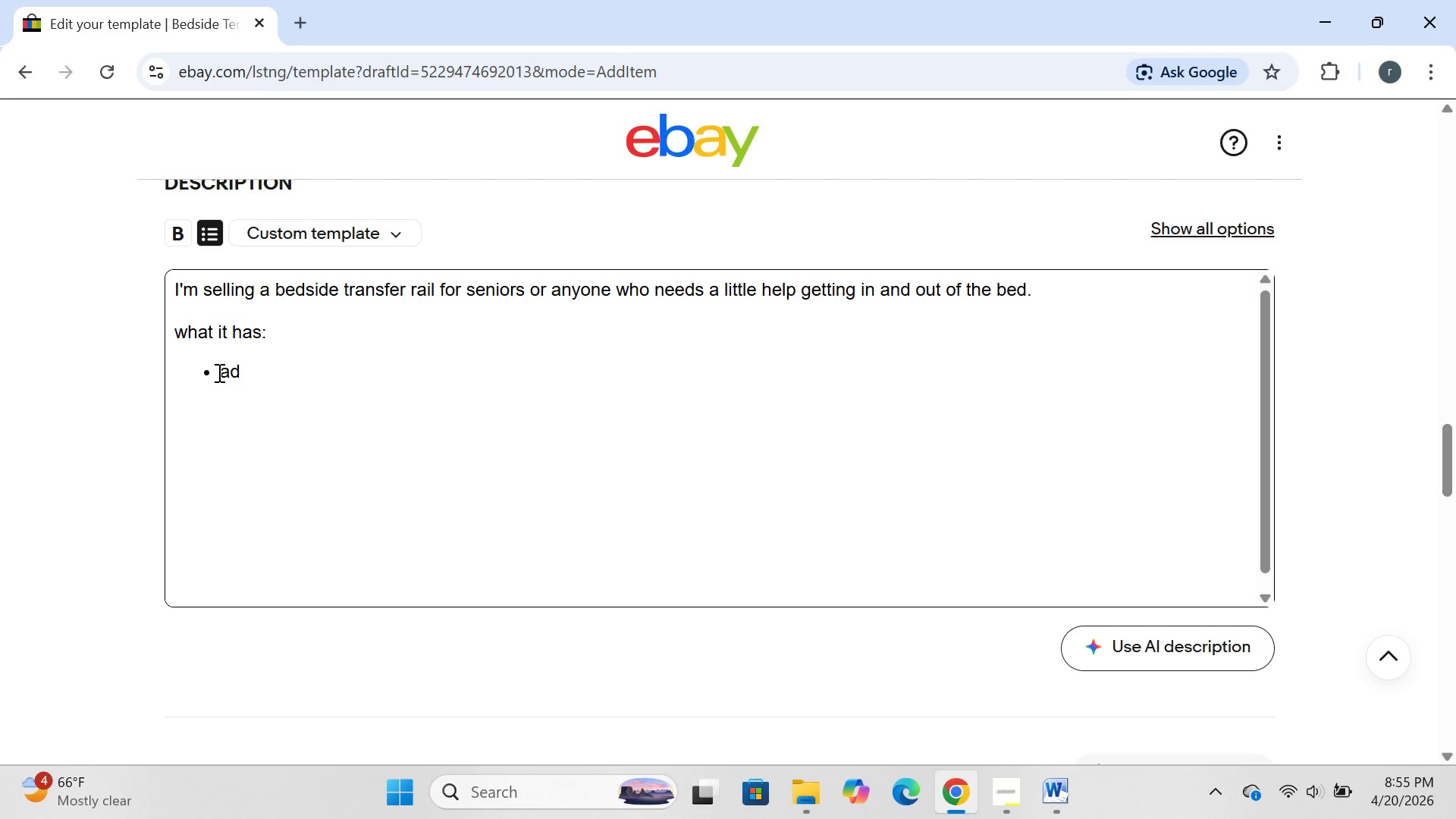 
wait(9.77)
 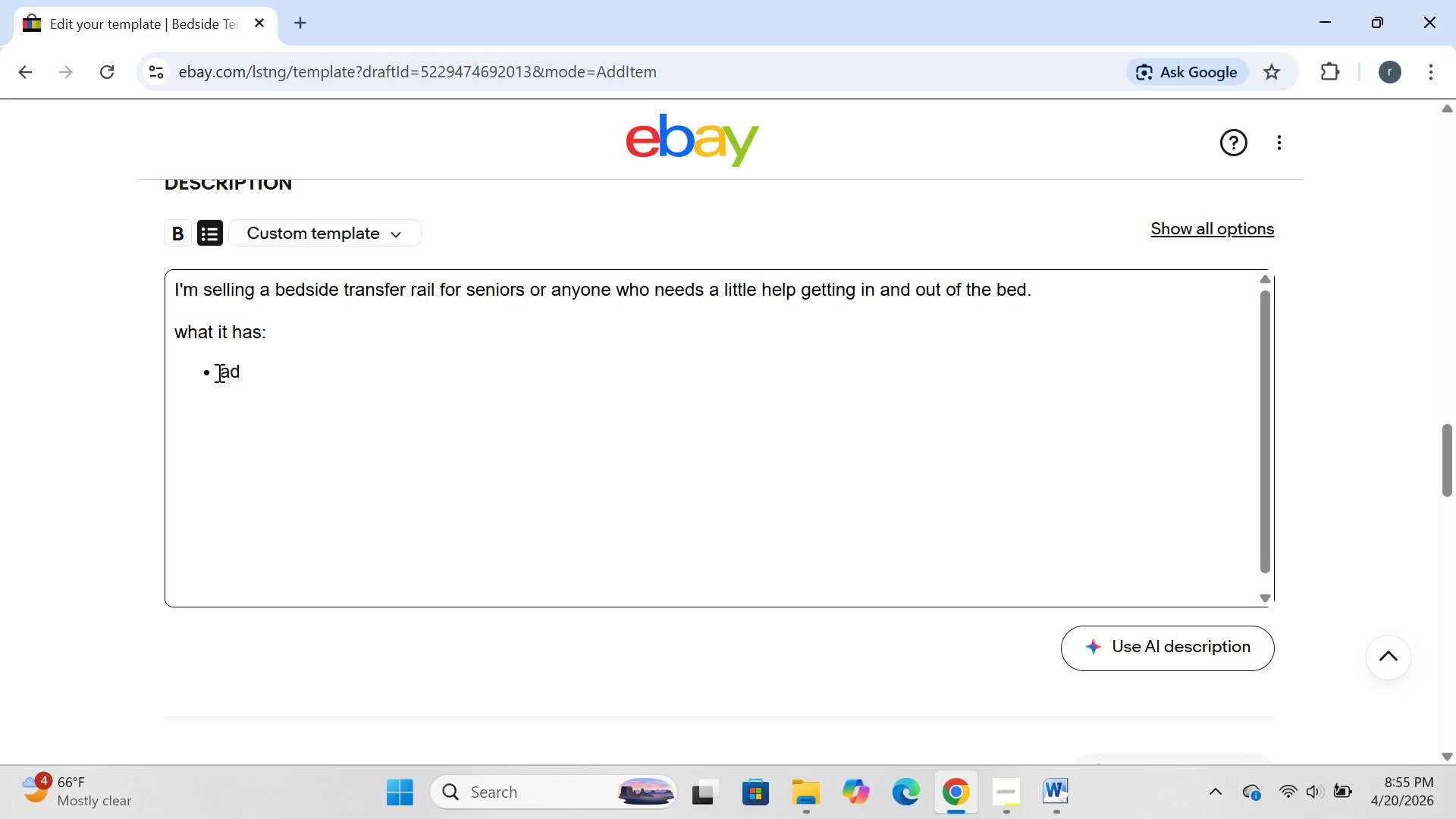 
type(justable hei)
 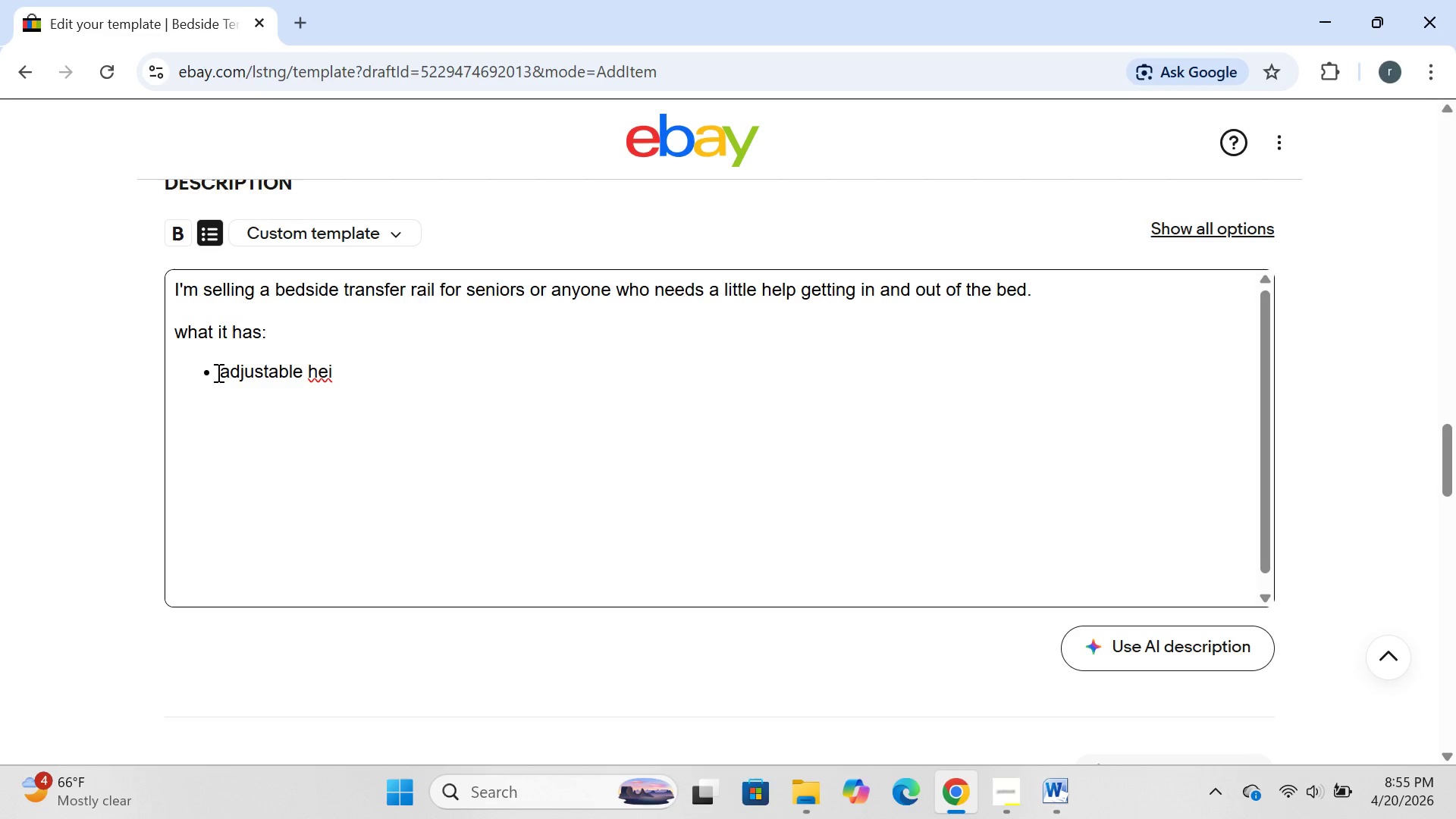 
type(ght))
key(Backspace)
type((3 settings))
 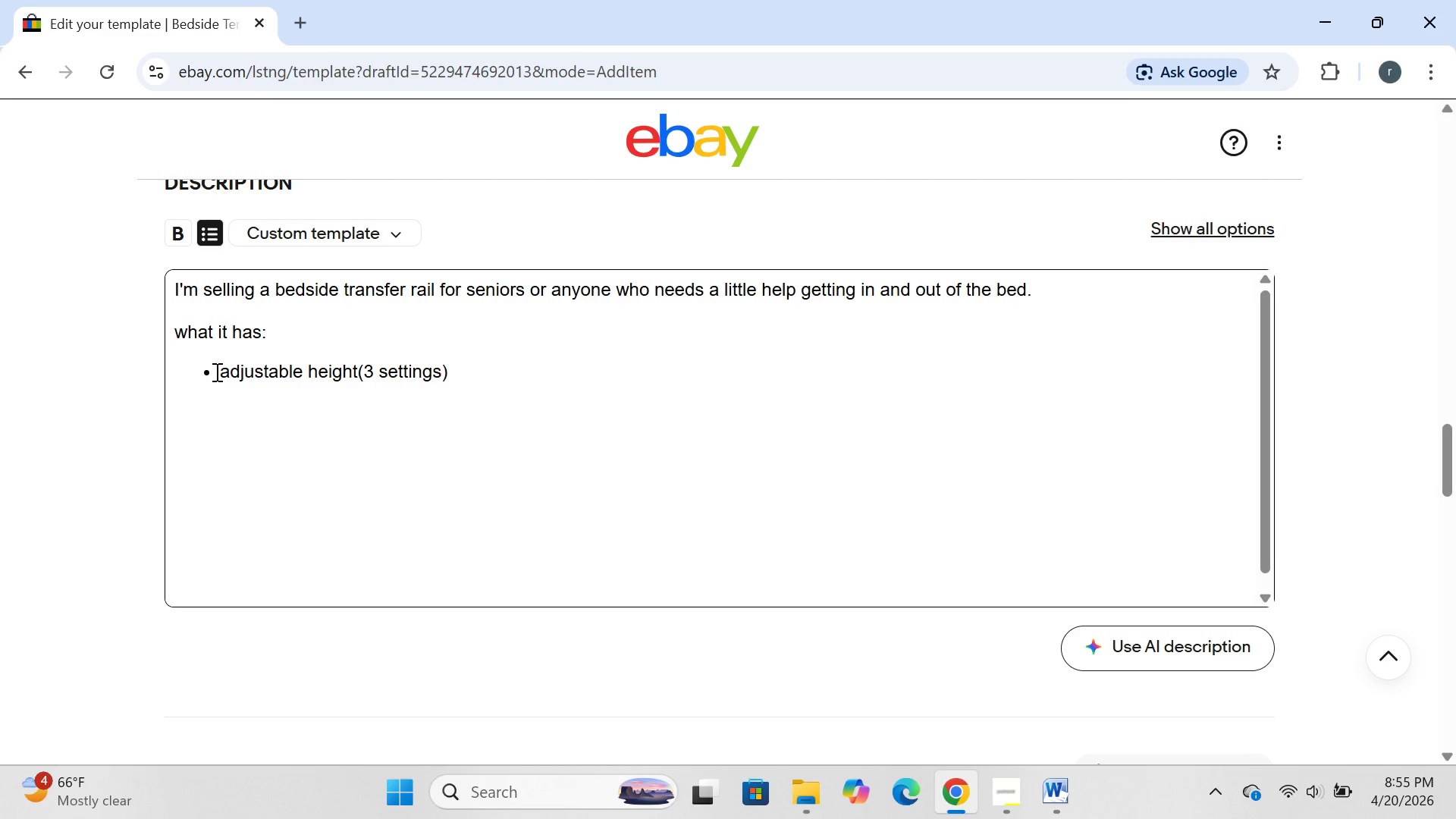 
key(Enter)
 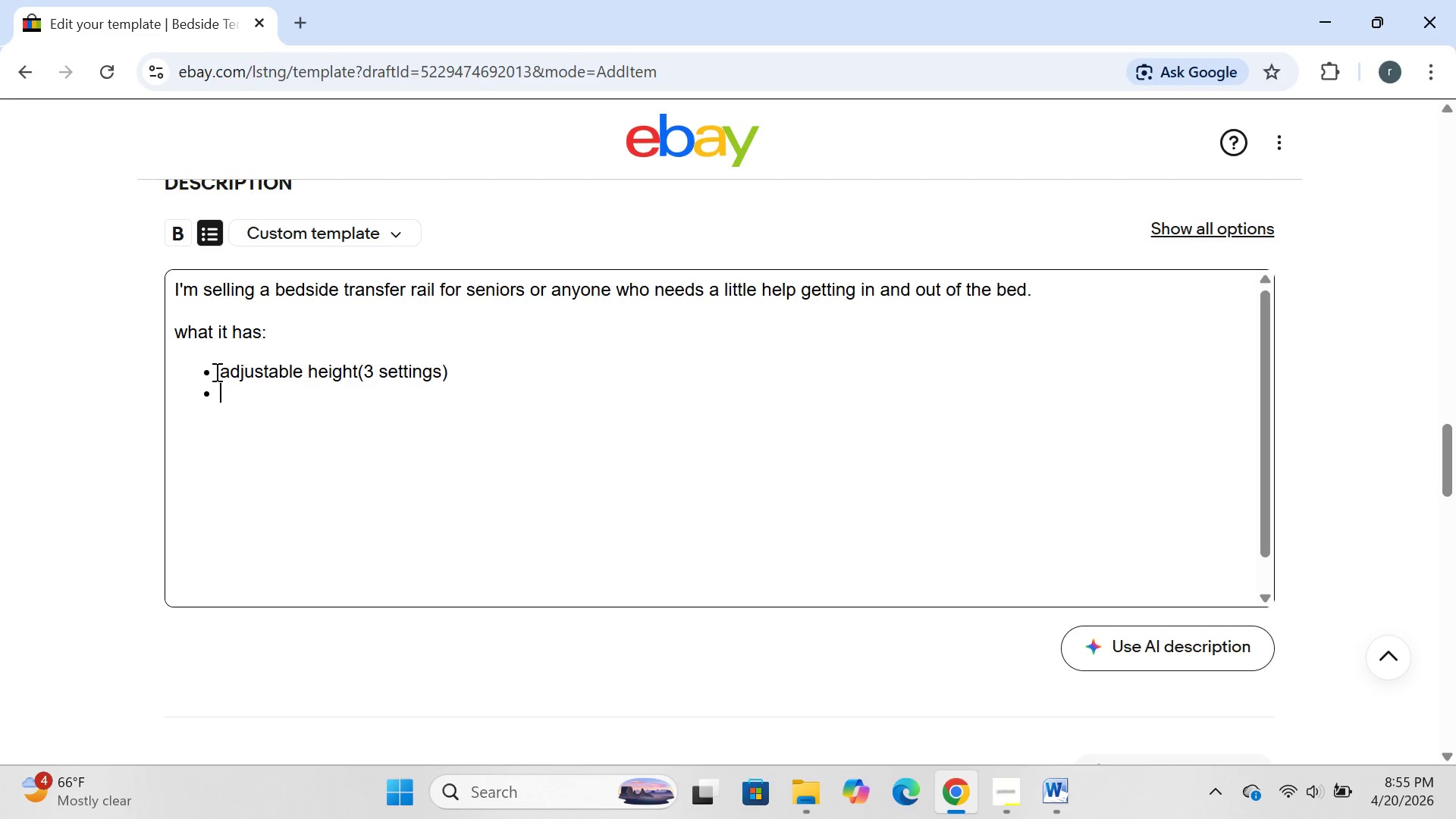 
type(folds flat for storage )
 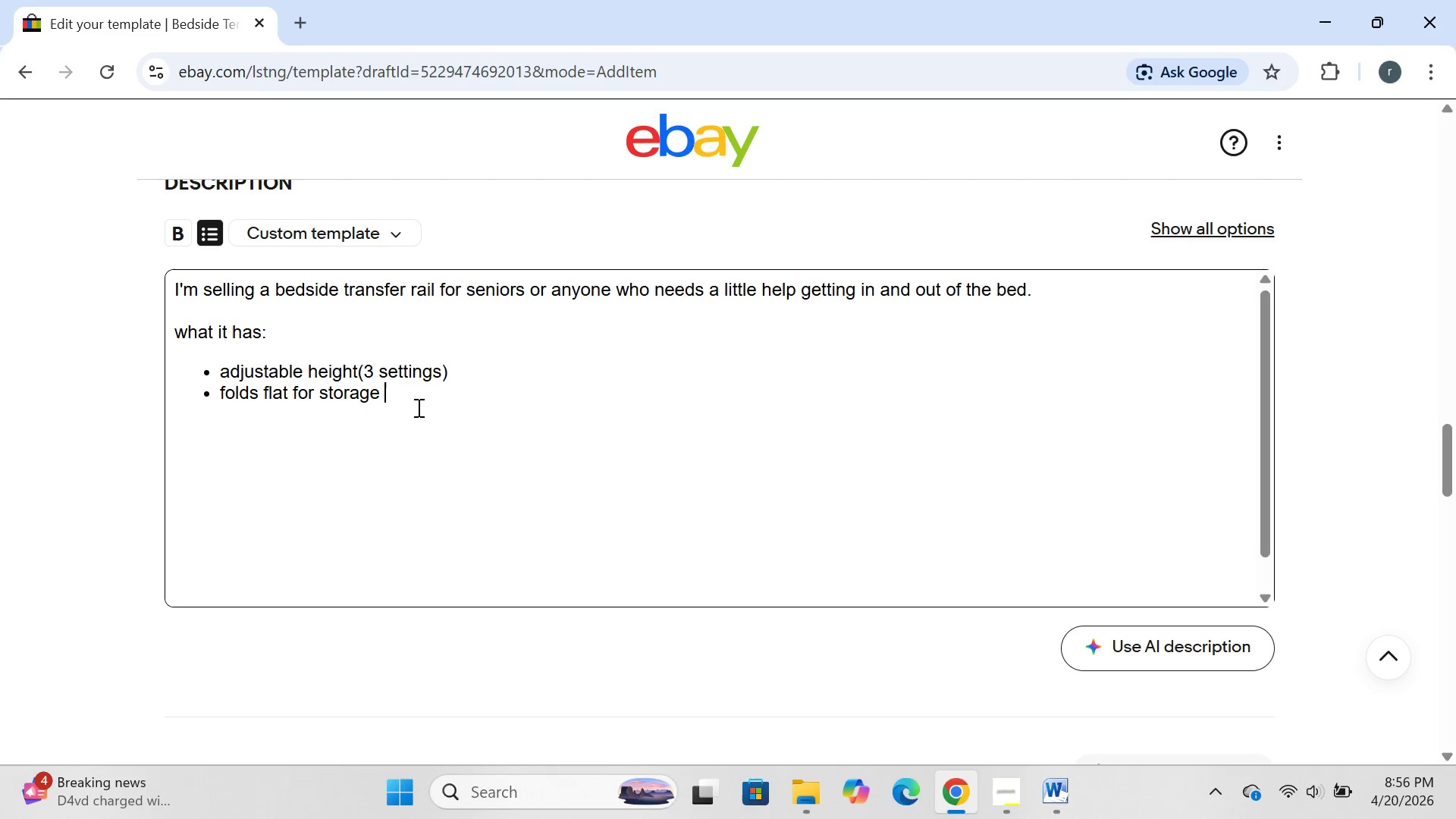 
wait(48.23)
 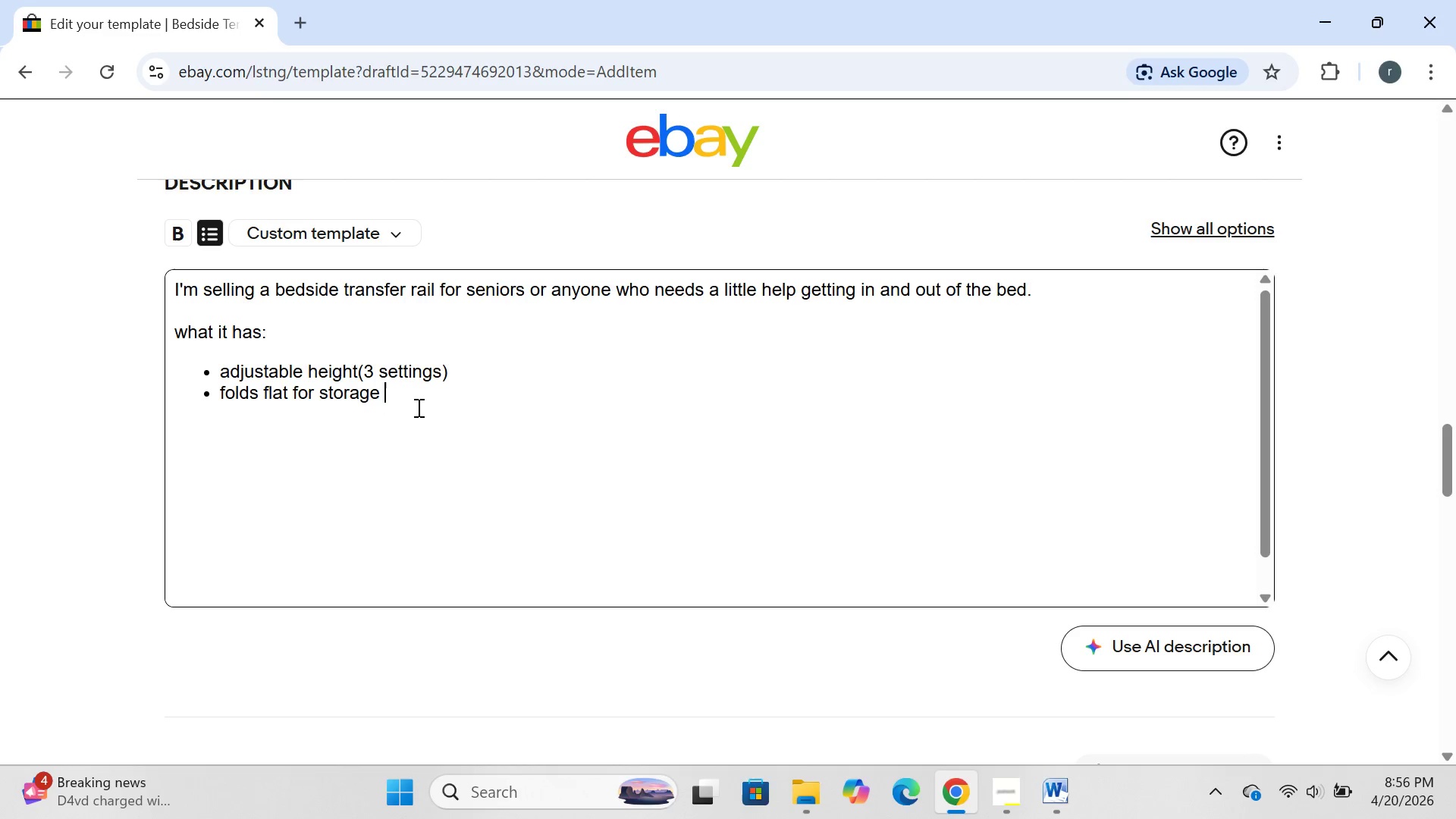 
left_click([1054, 293])
 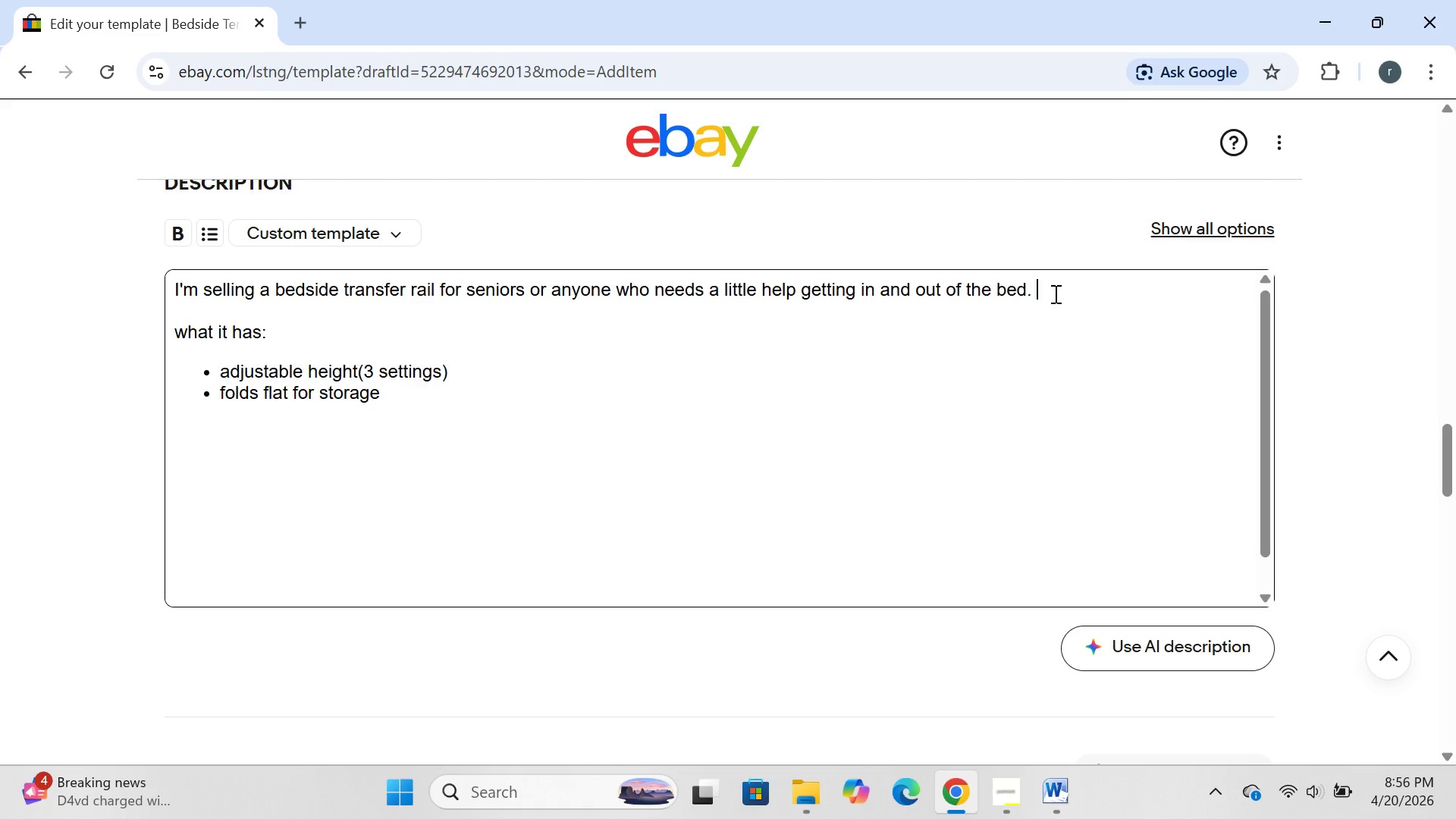 
key(Enter)
 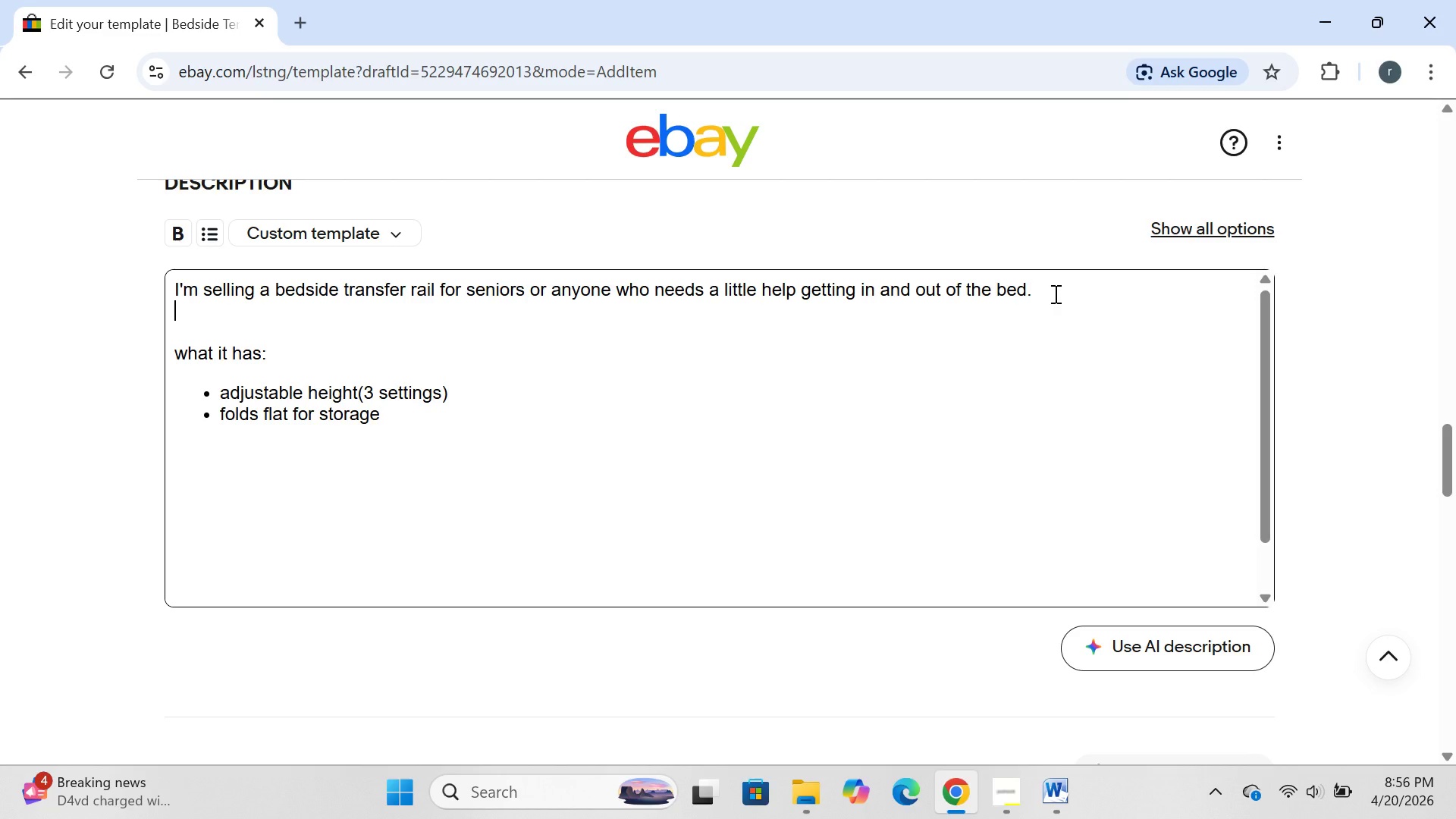 
type( what it does:)
 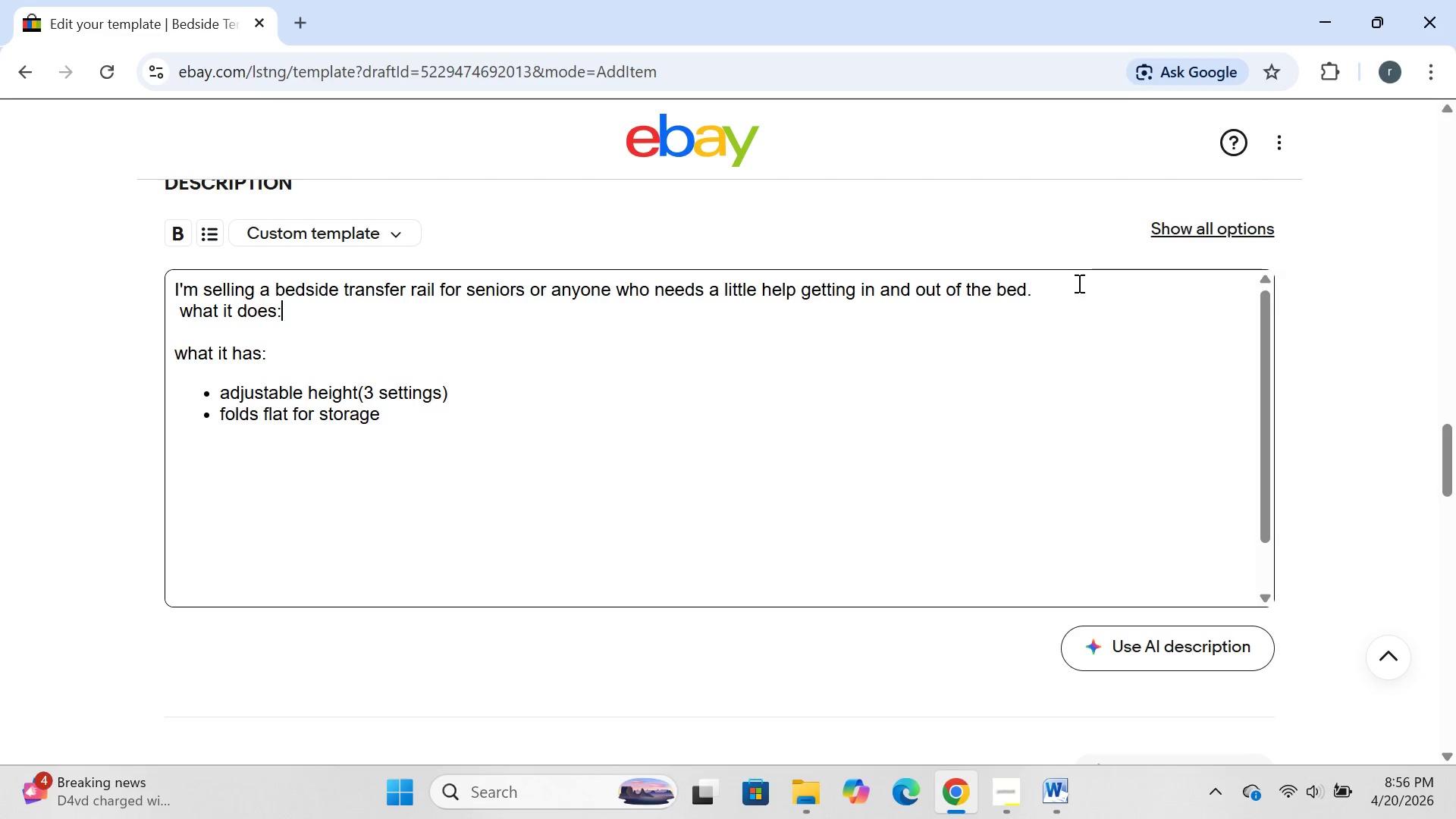 
left_click([1078, 283])
 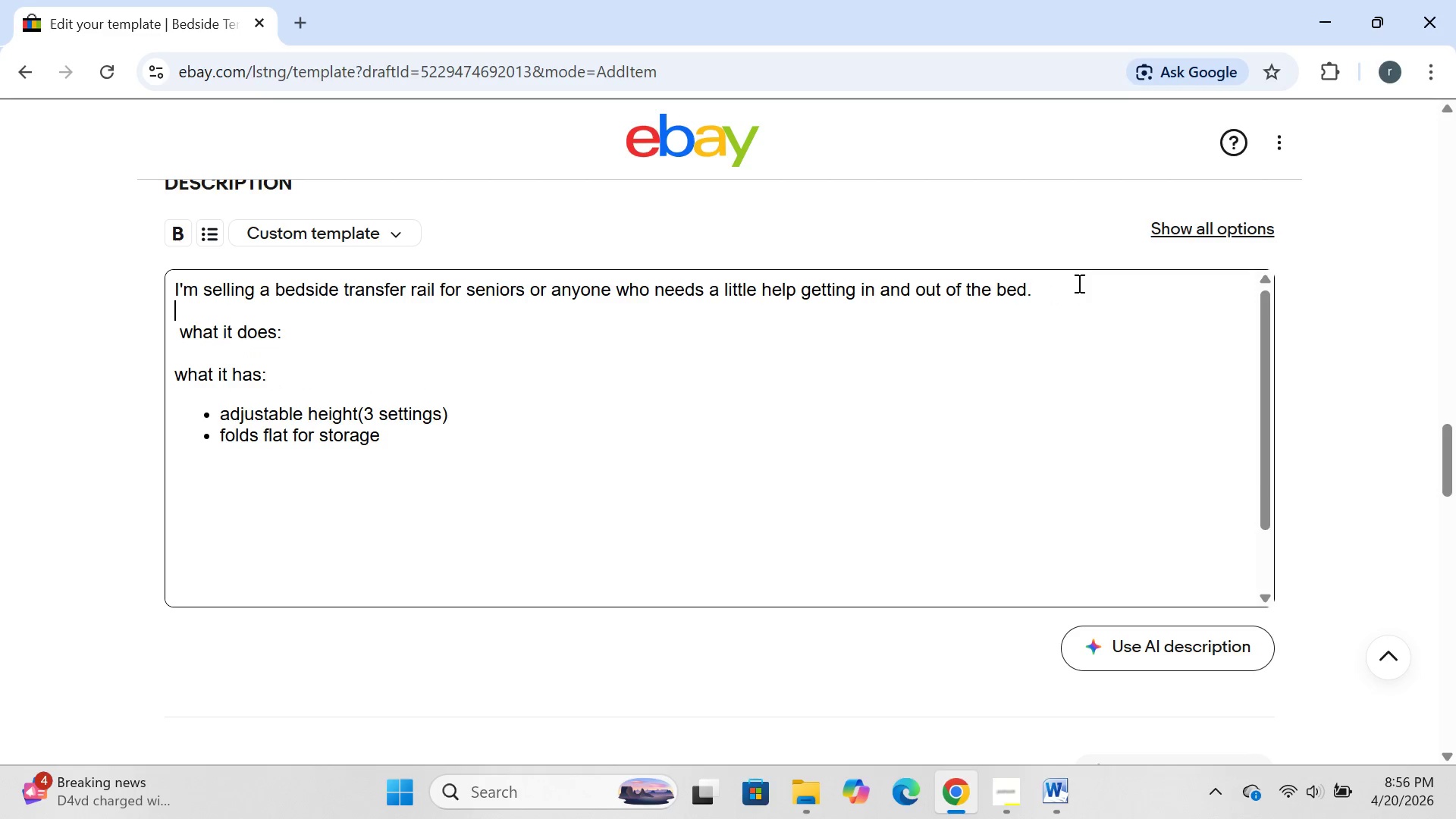 
key(Enter)
 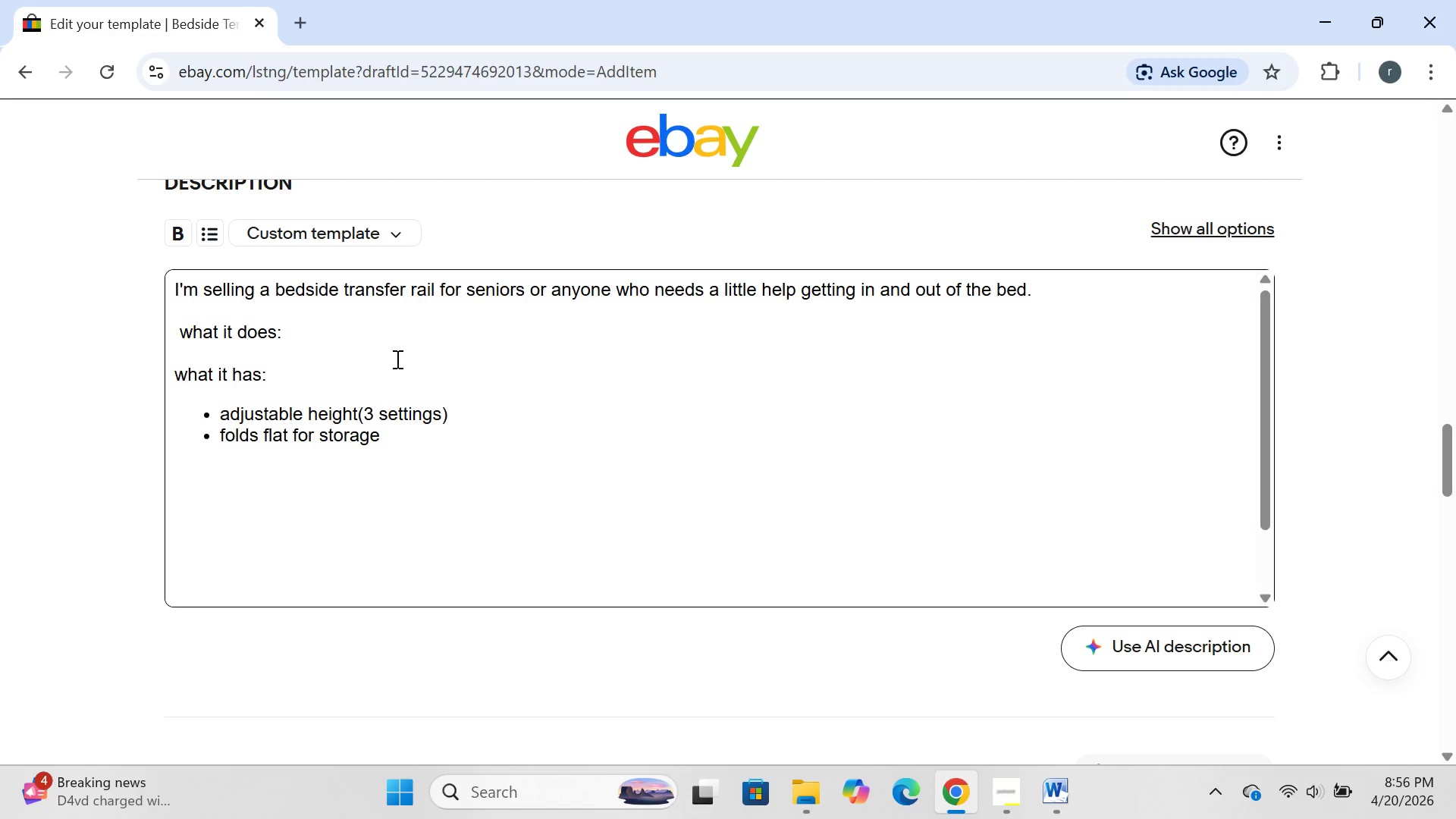 
left_click([354, 342])
 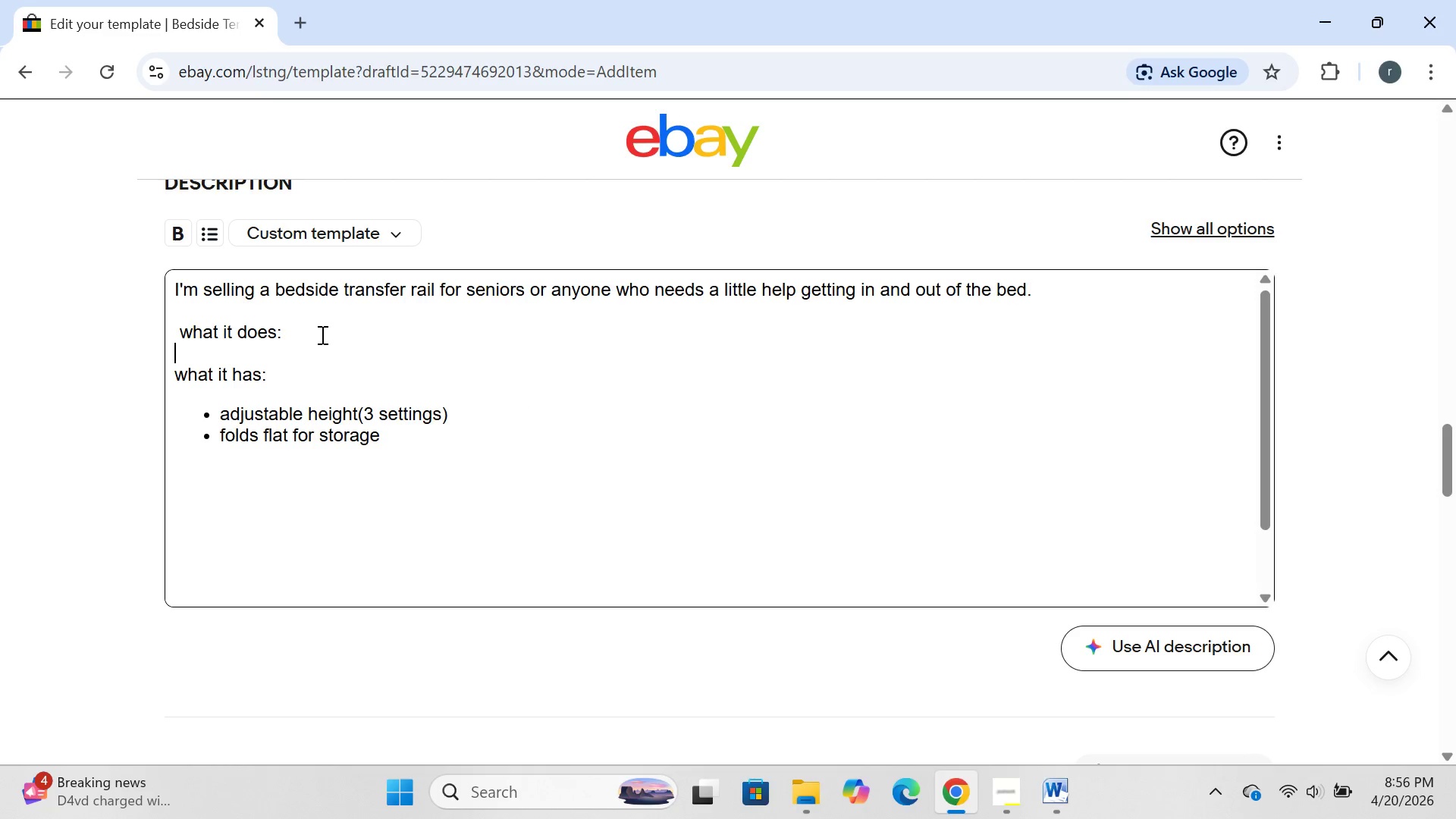 
left_click([321, 334])
 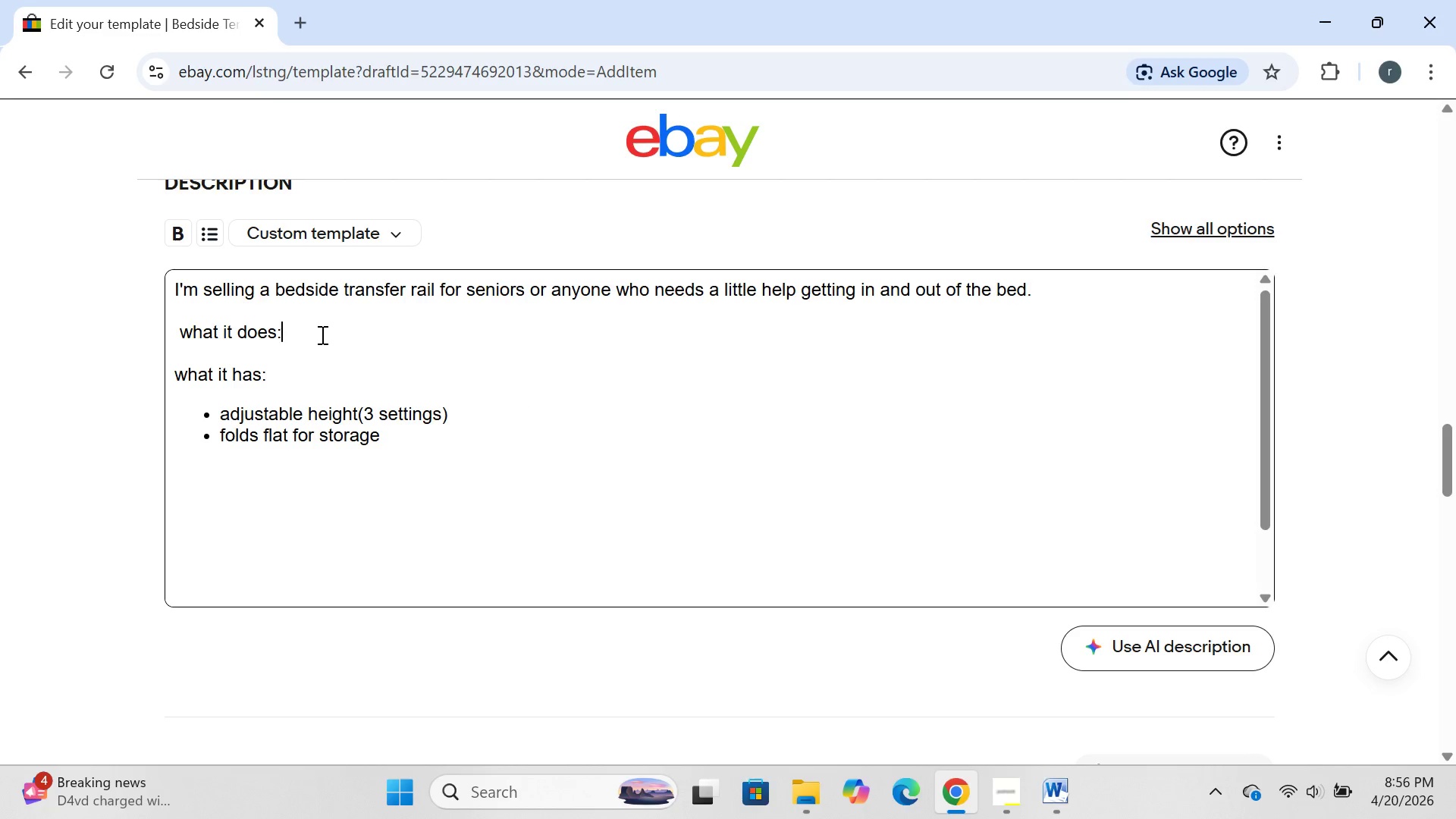 
key(Enter)
 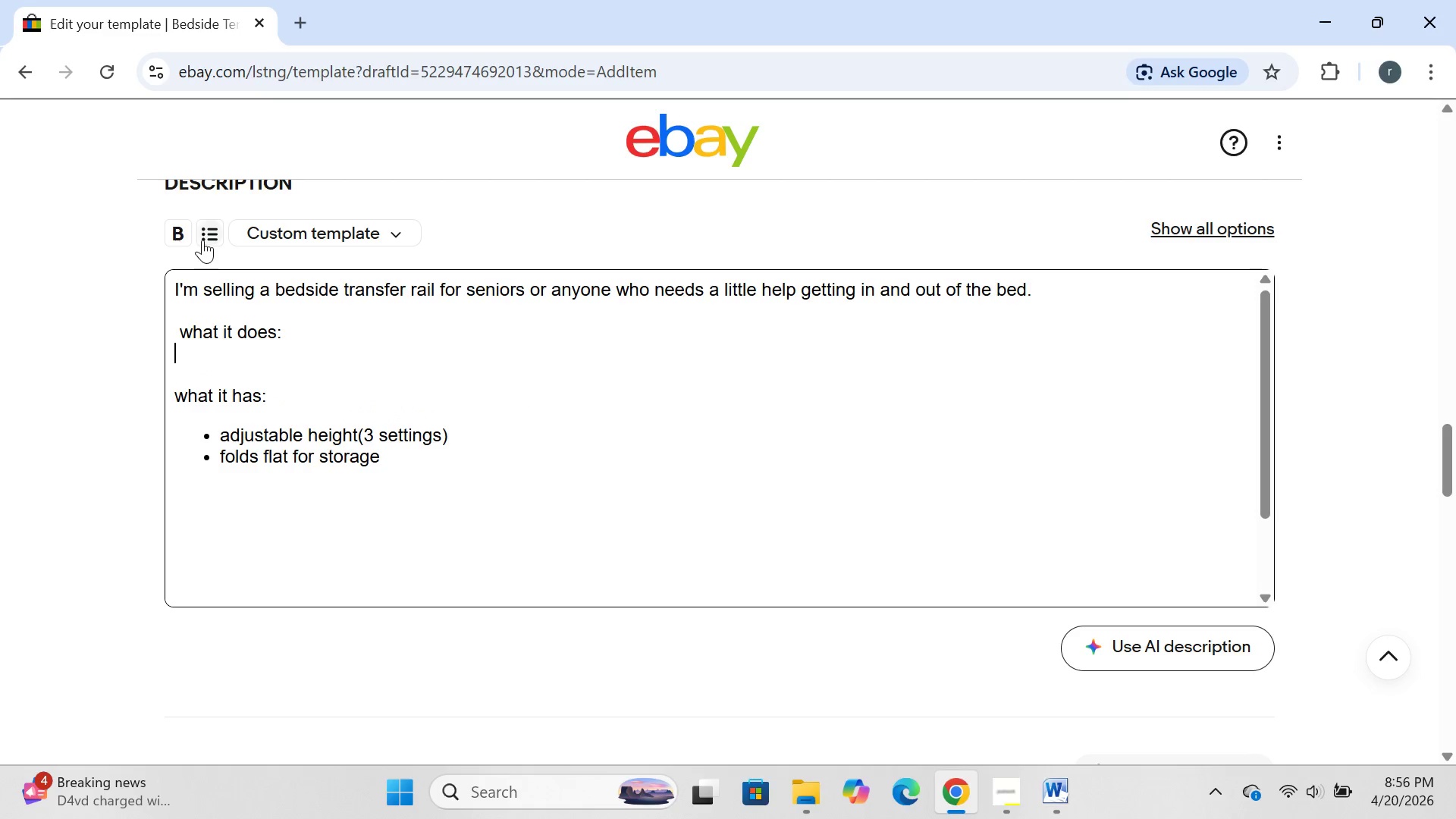 
left_click([202, 240])
 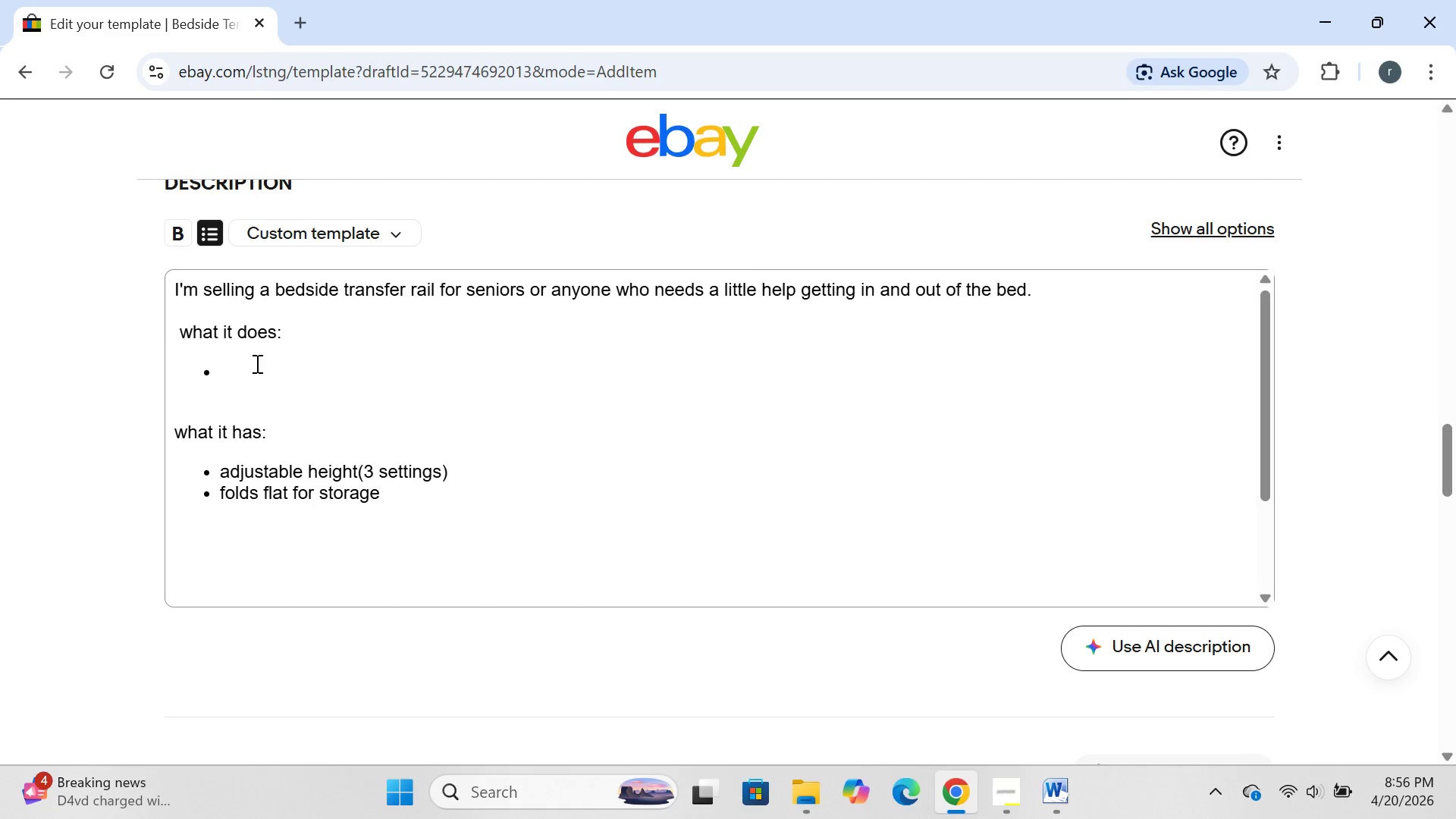 
left_click([256, 363])
 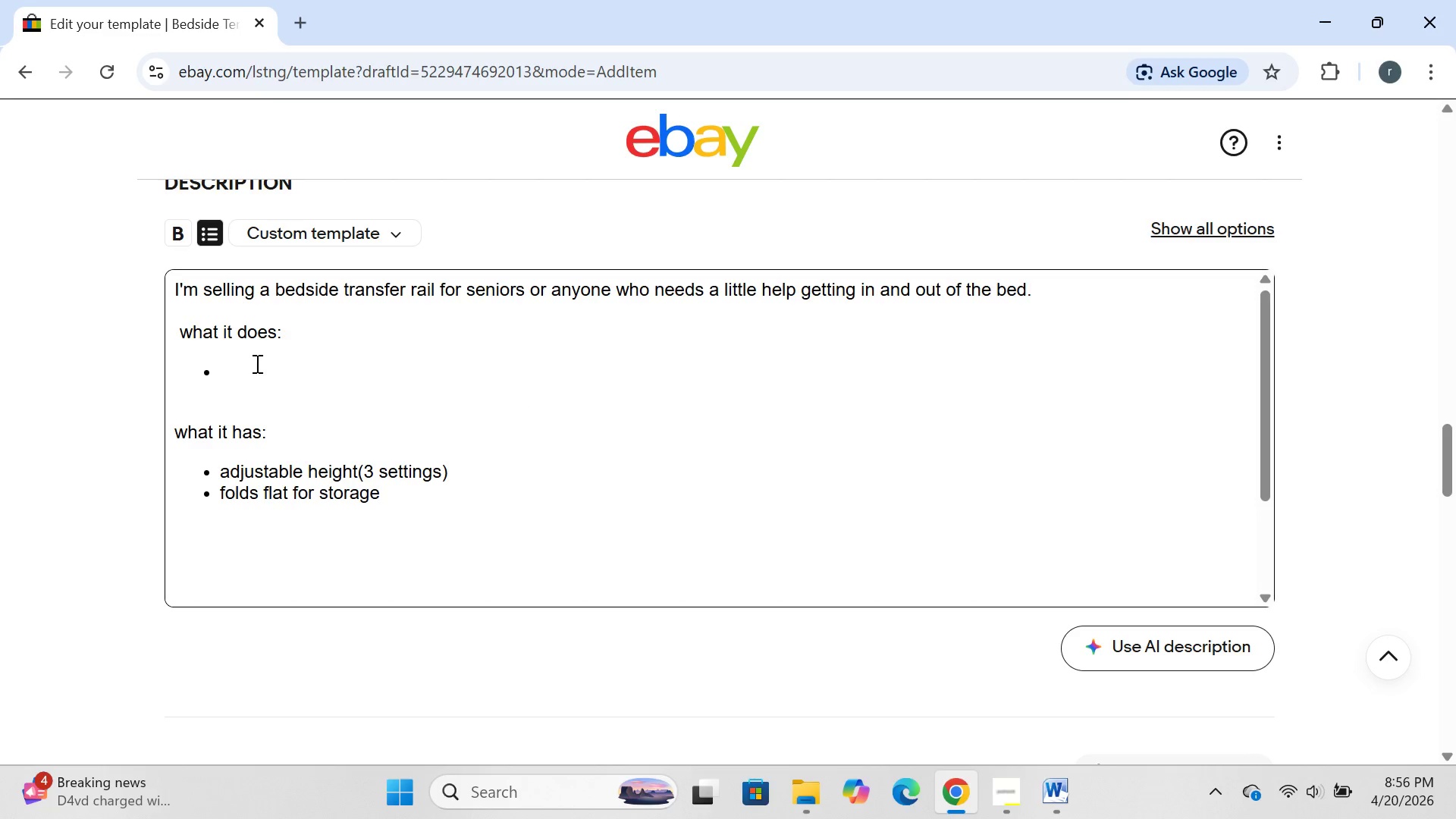 
type(gives you something sr)
key(Backspace)
type(turdy to hold onto)
 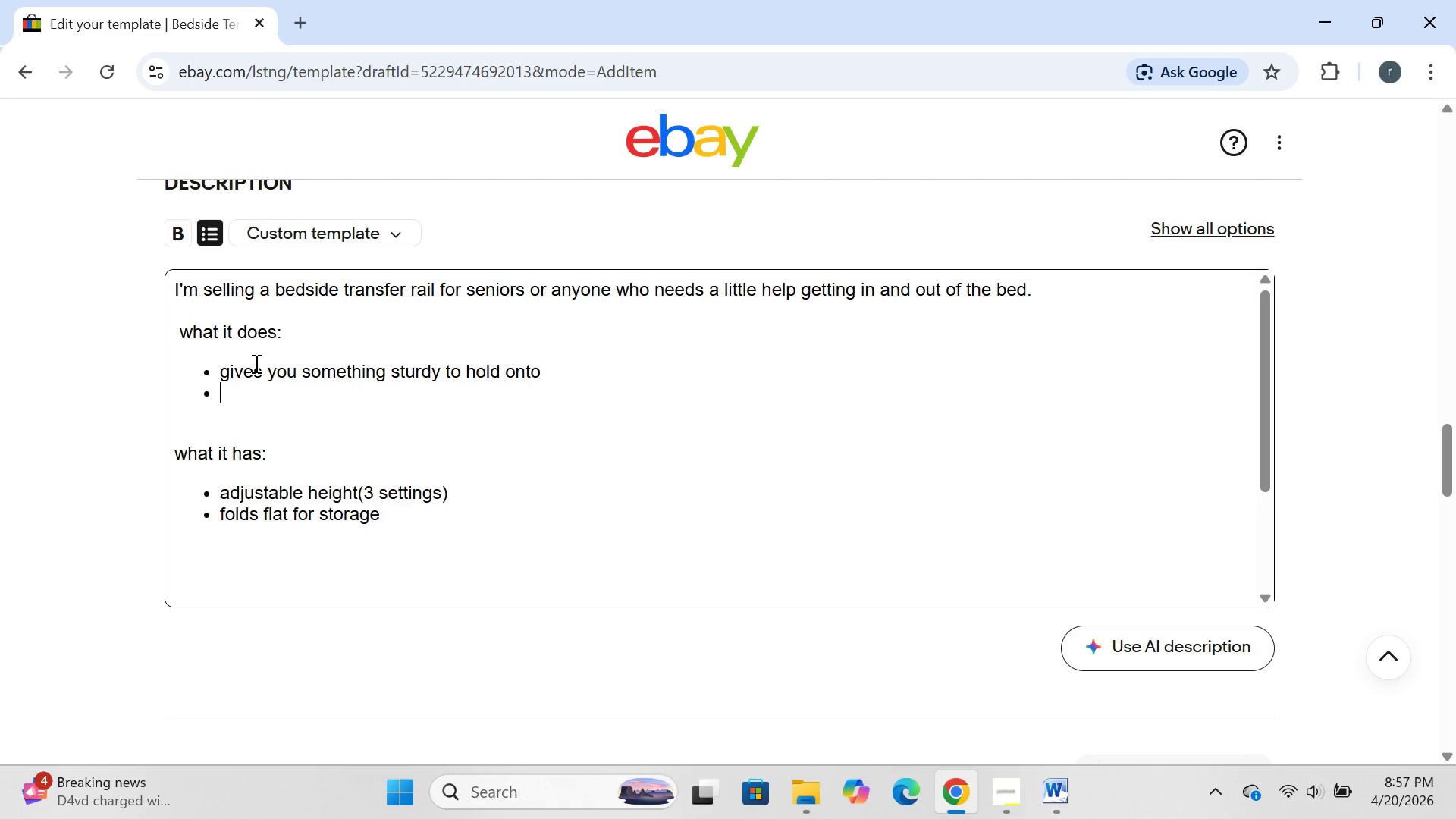 
key(Enter)
 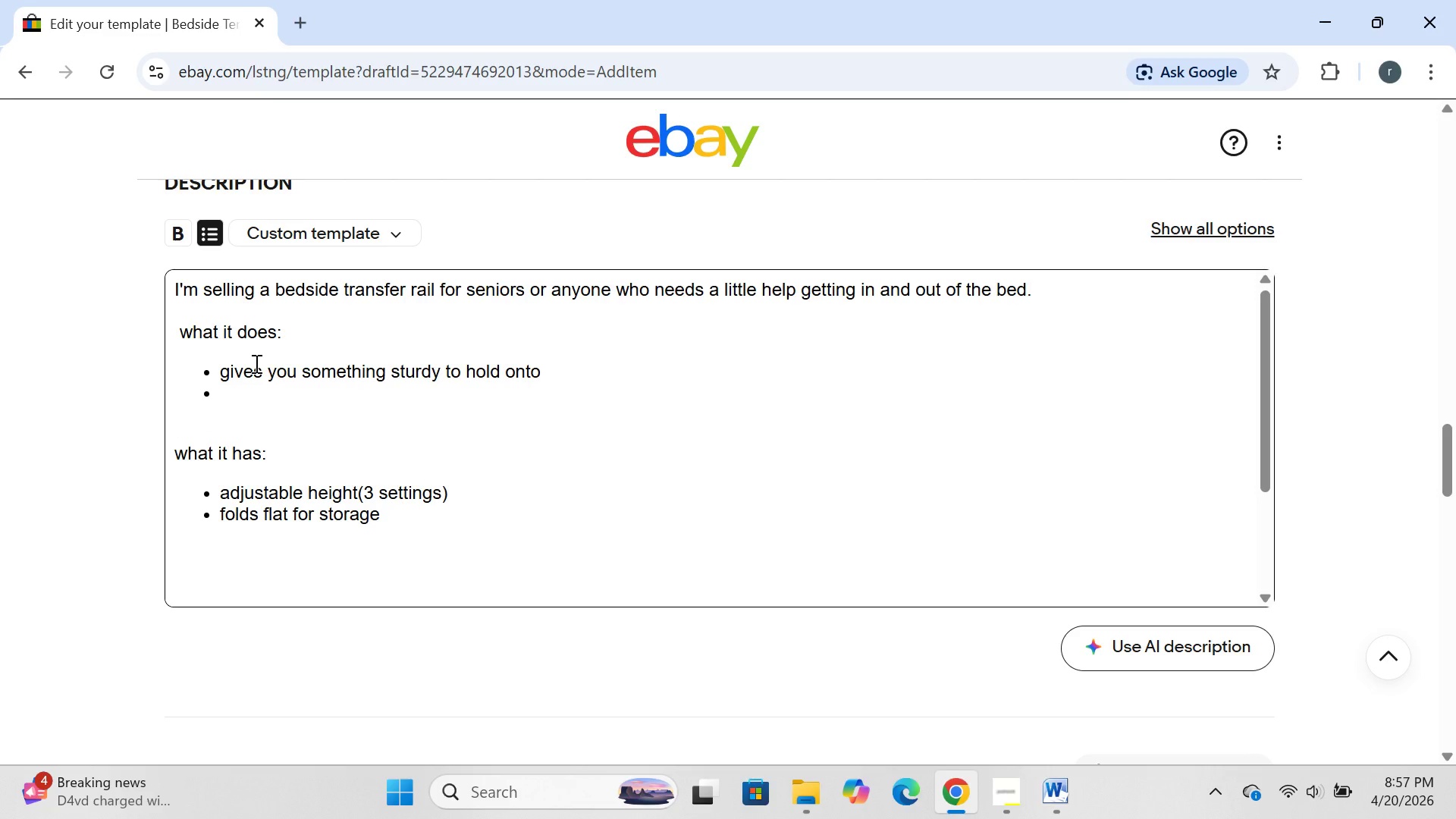 
type(clamps onto most be )
key(Backspace)
type(d frames )
key(Backspace)
type(*)
key(Backspace)
type())
key(Backspace)
type(*)
key(Backspace)
type(()
 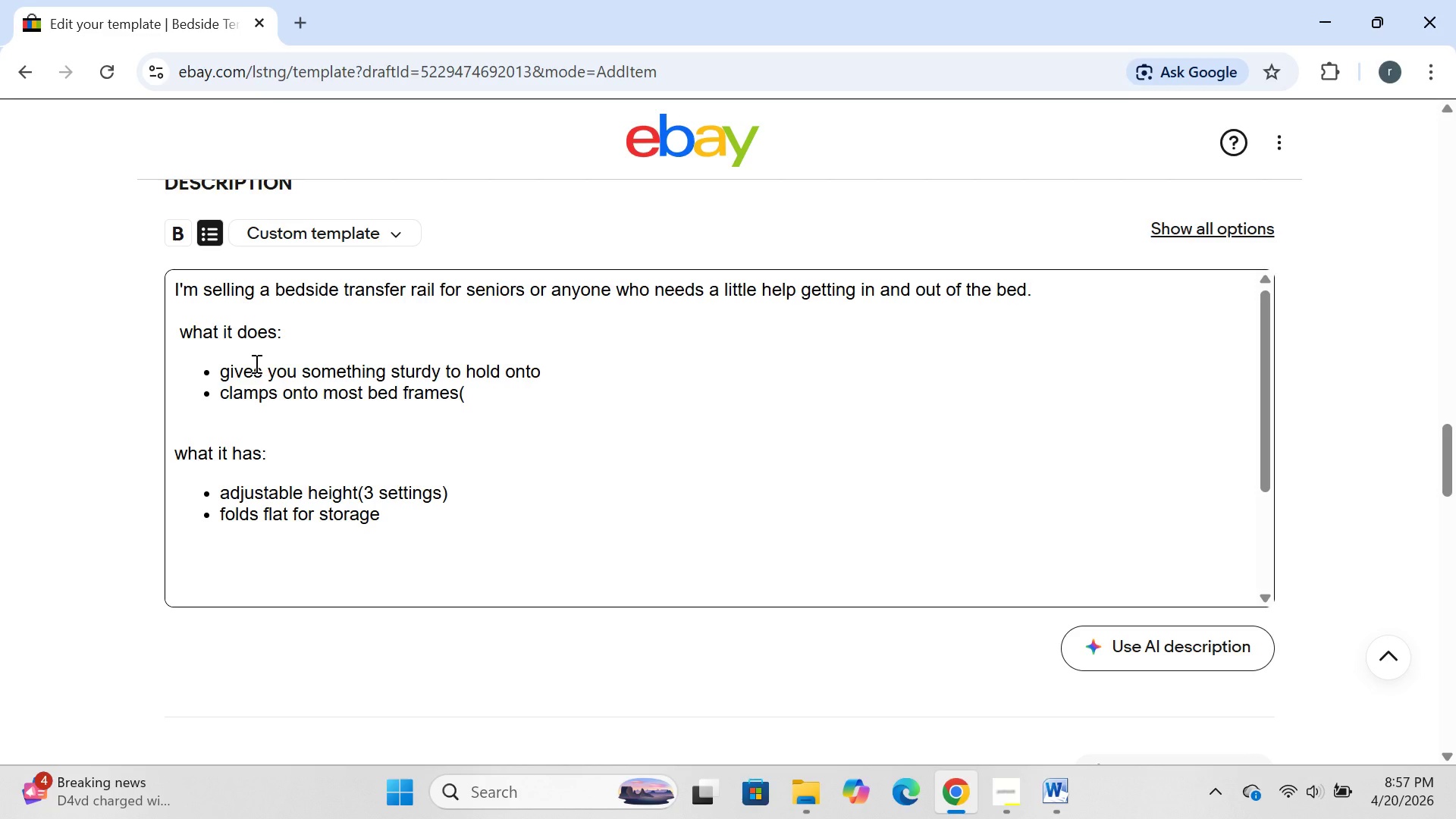 
left_click([459, 403])
 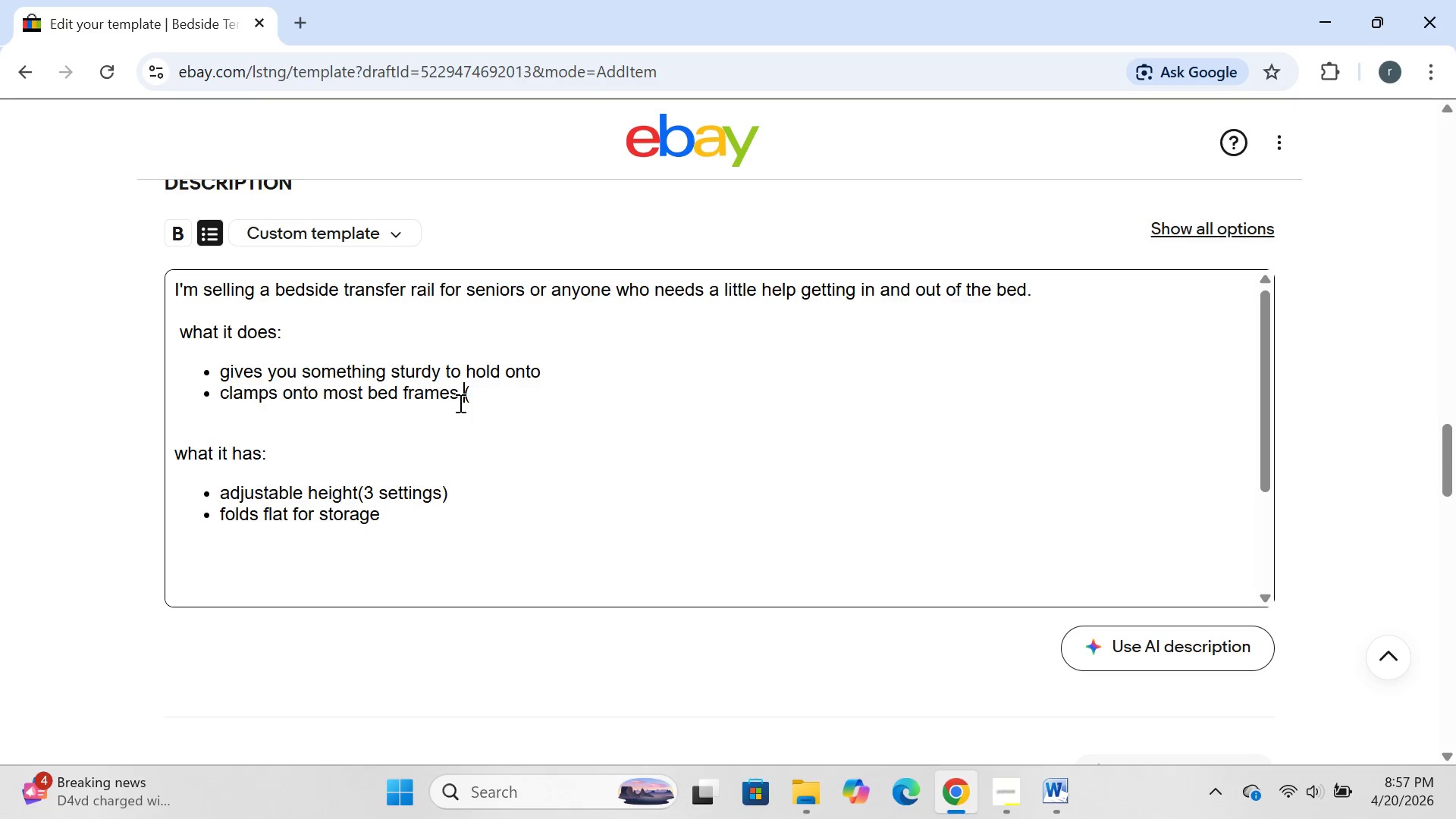 
key(Space)
 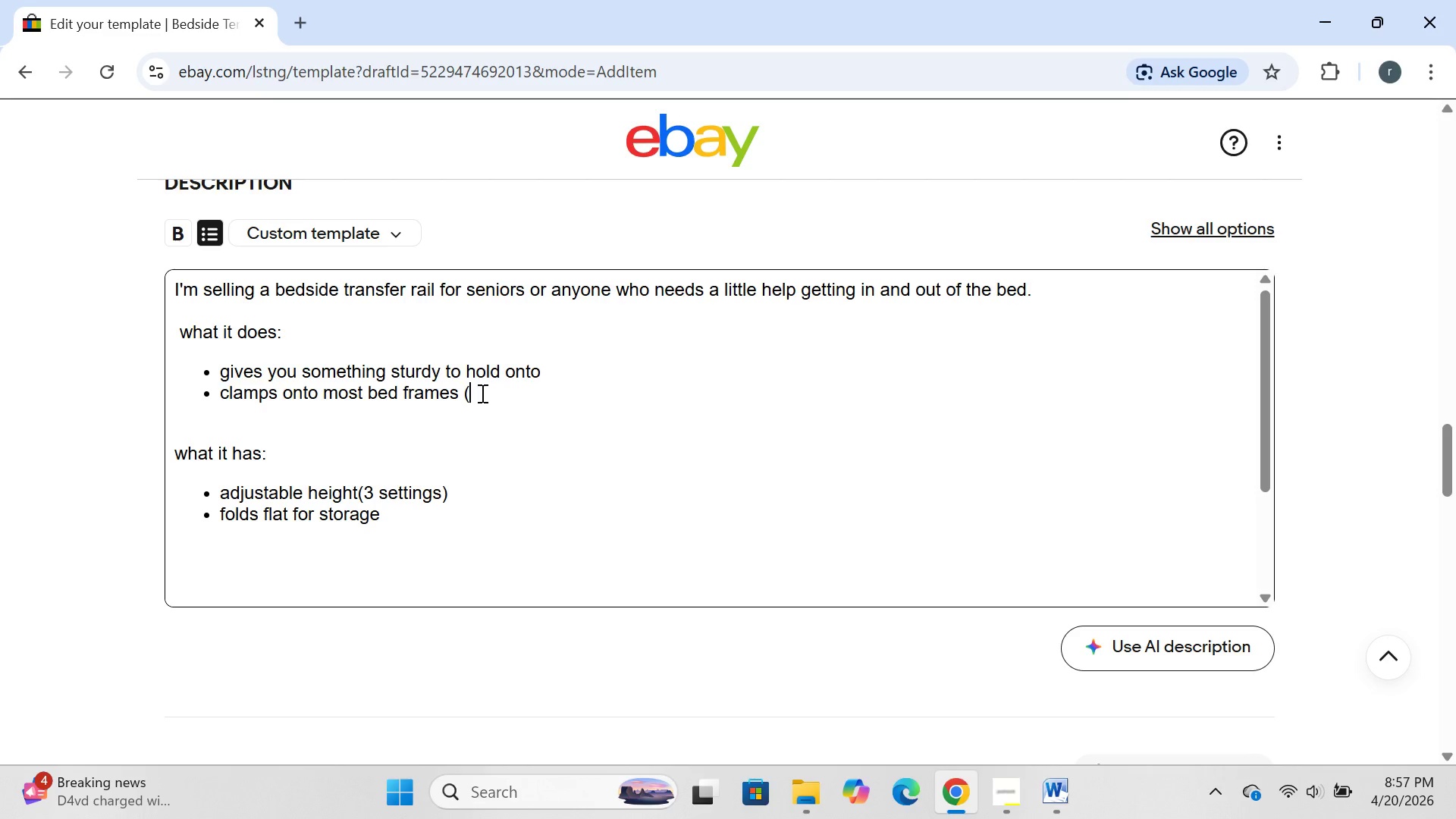 
left_click([481, 393])
 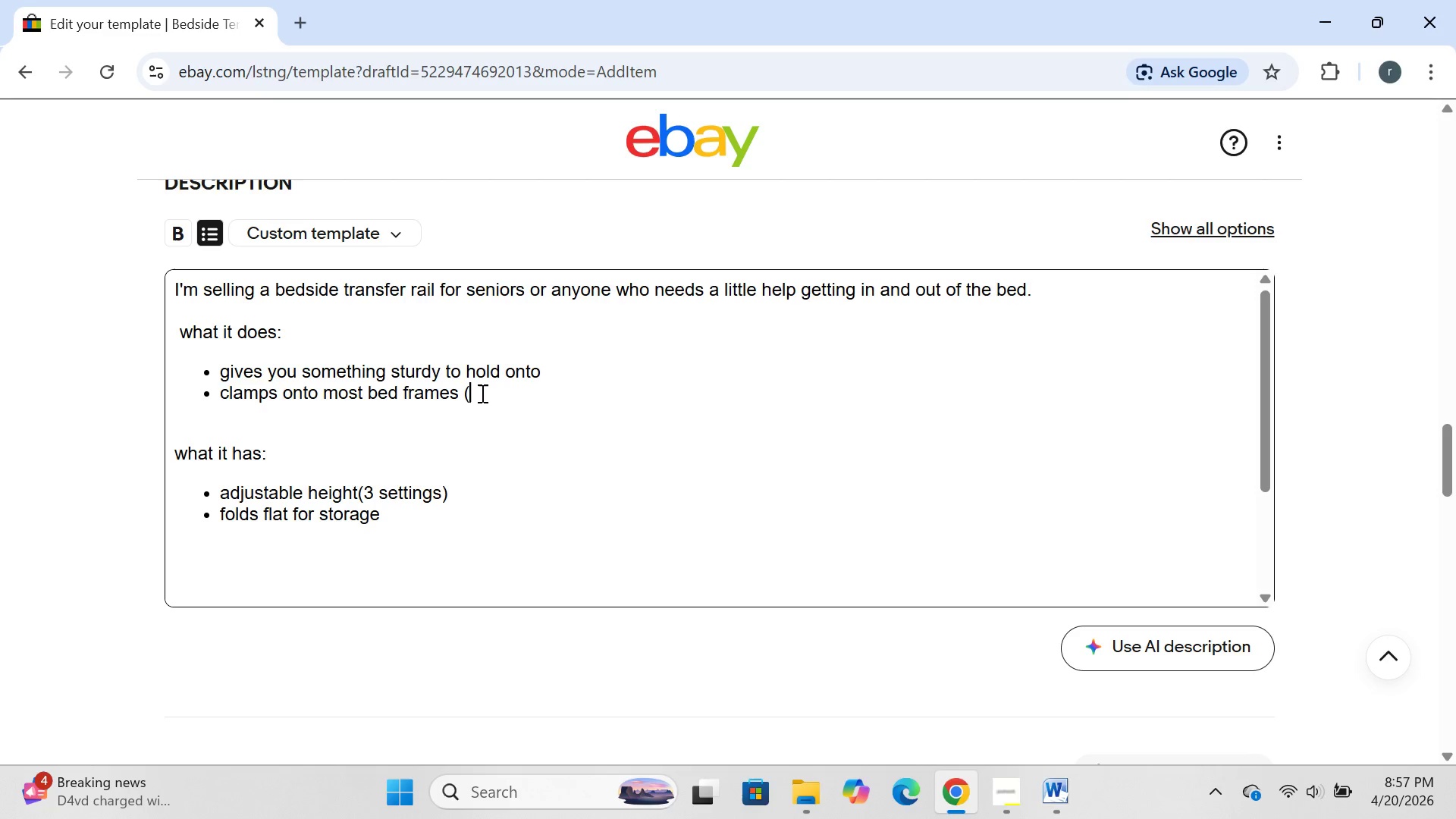 
type( fits up )
 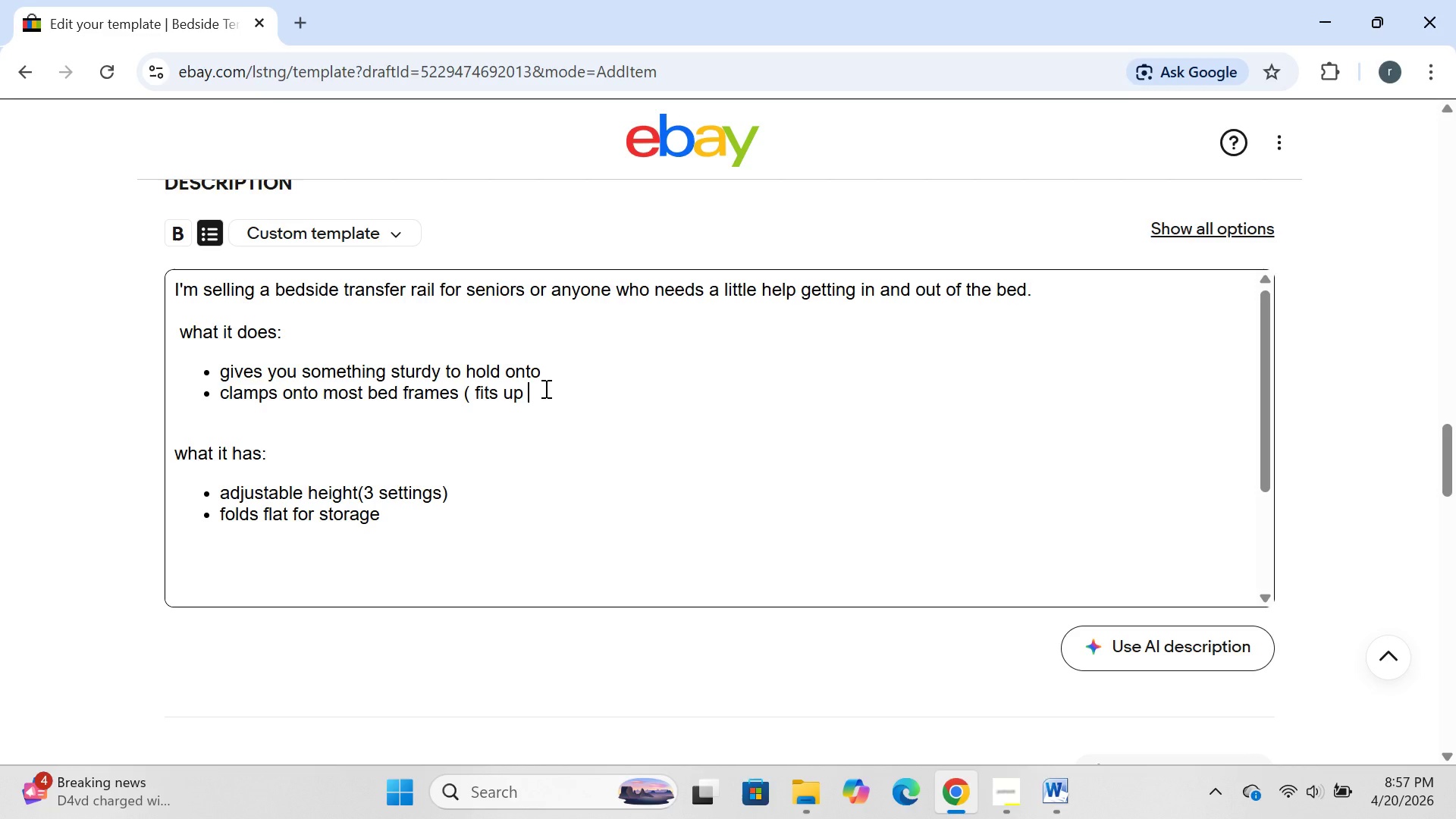 
type(to  2 in)
key(Backspace)
key(Backspace)
key(Backspace)
type(0 inches))
 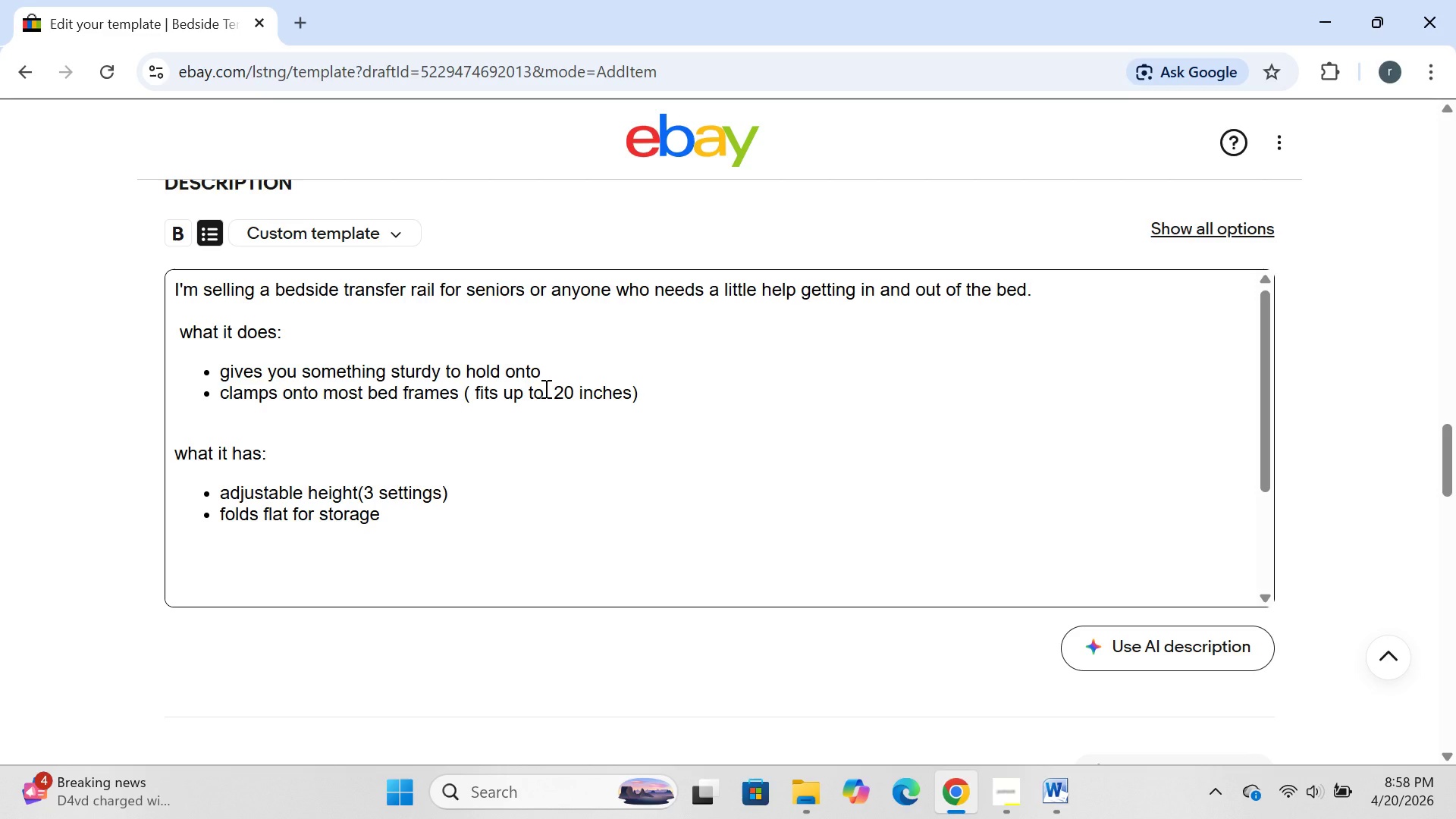 
key(Enter)
 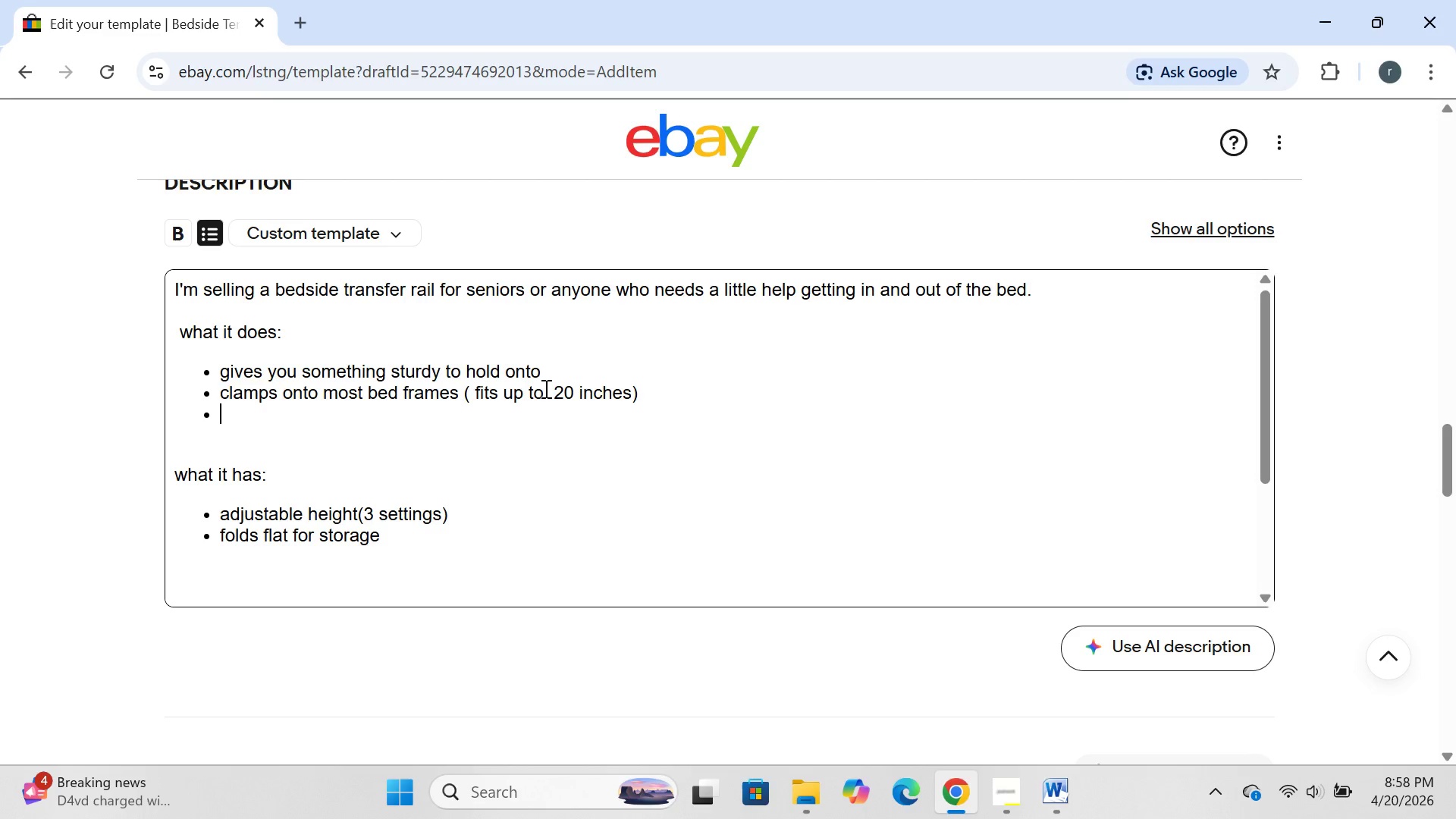 
type(helps you sit up )
key(Backspace)
type(,turn )
 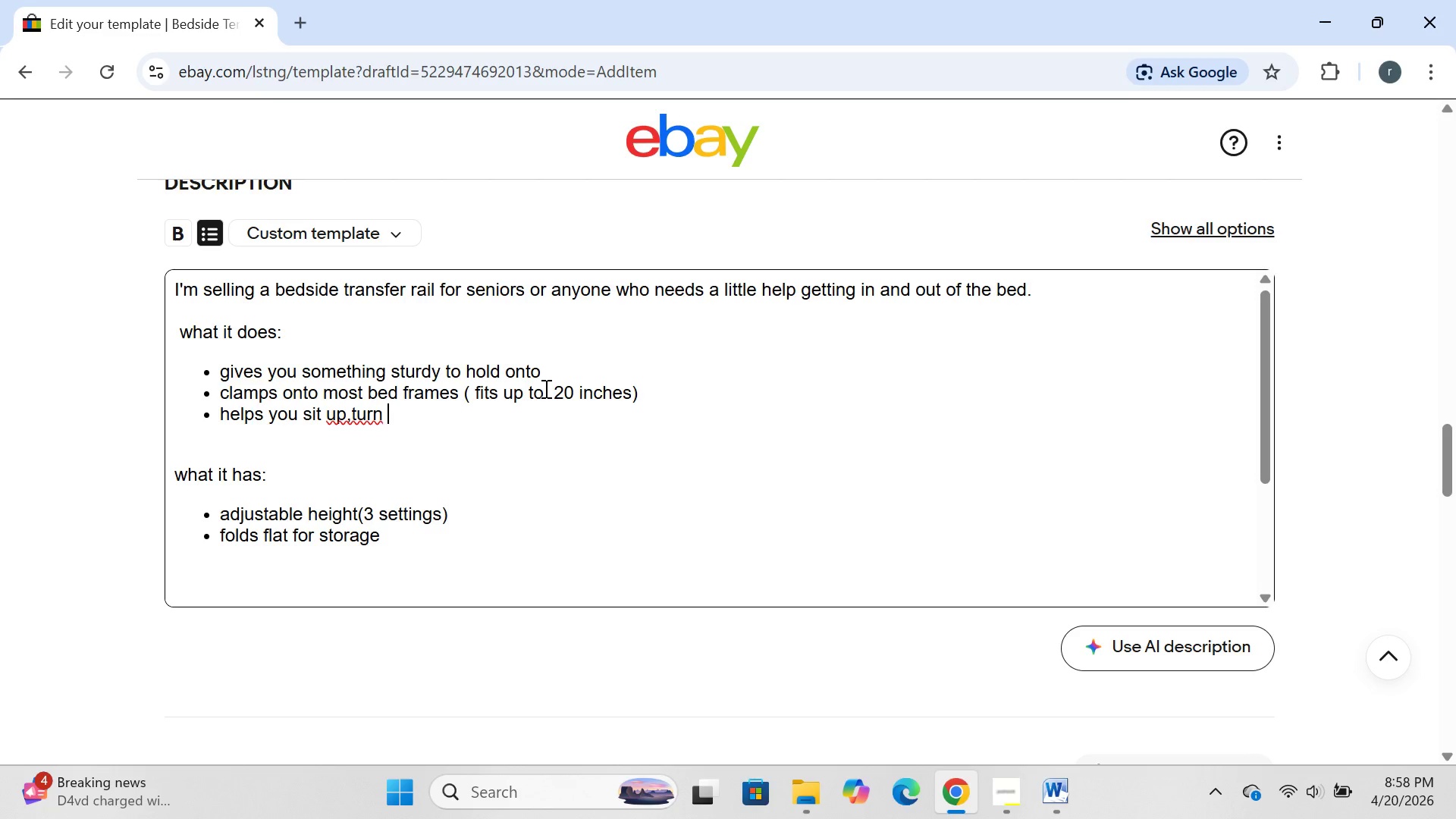 
key(ArrowLeft)
 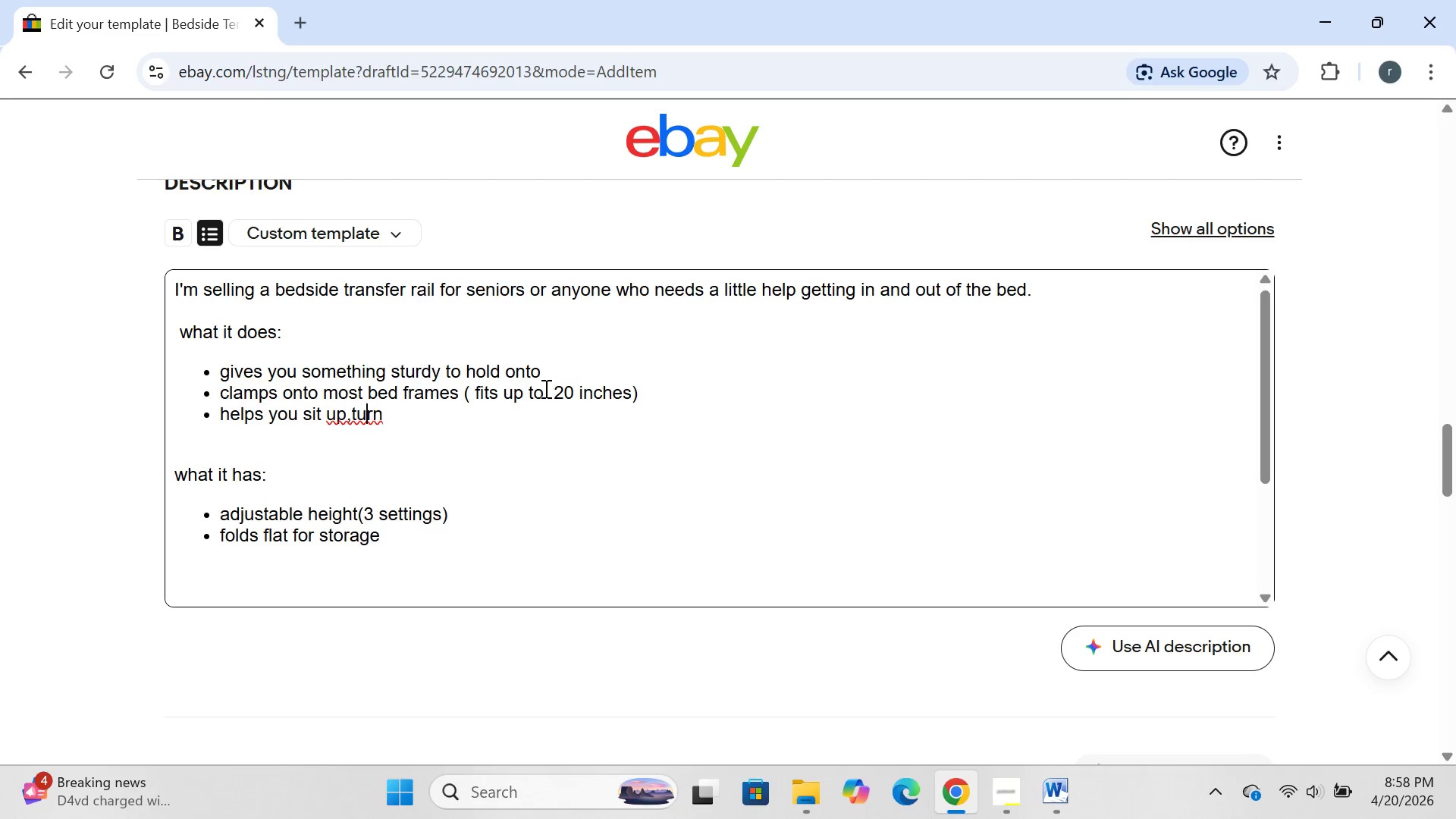 
key(ArrowLeft)
 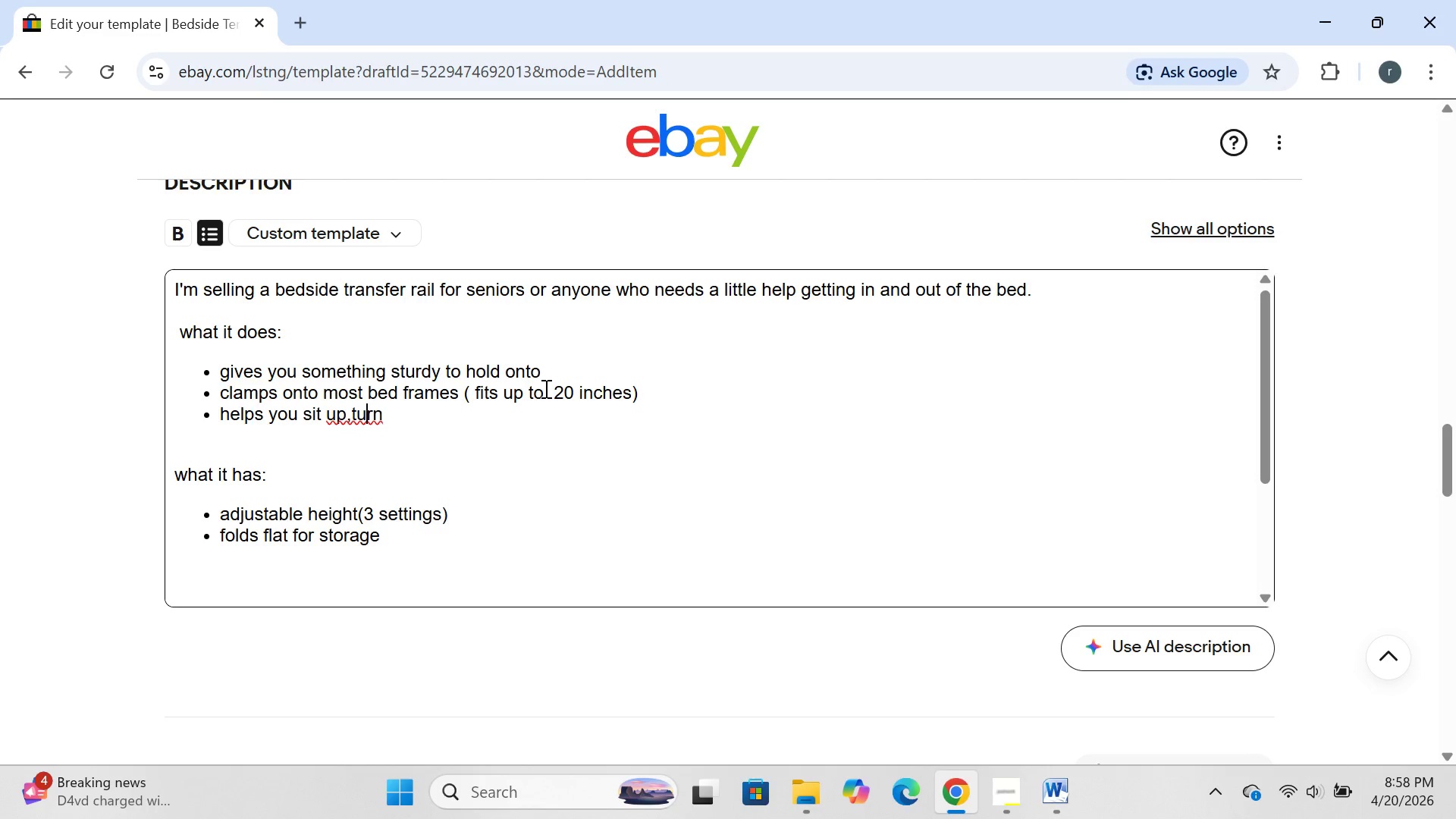 
key(ArrowLeft)
 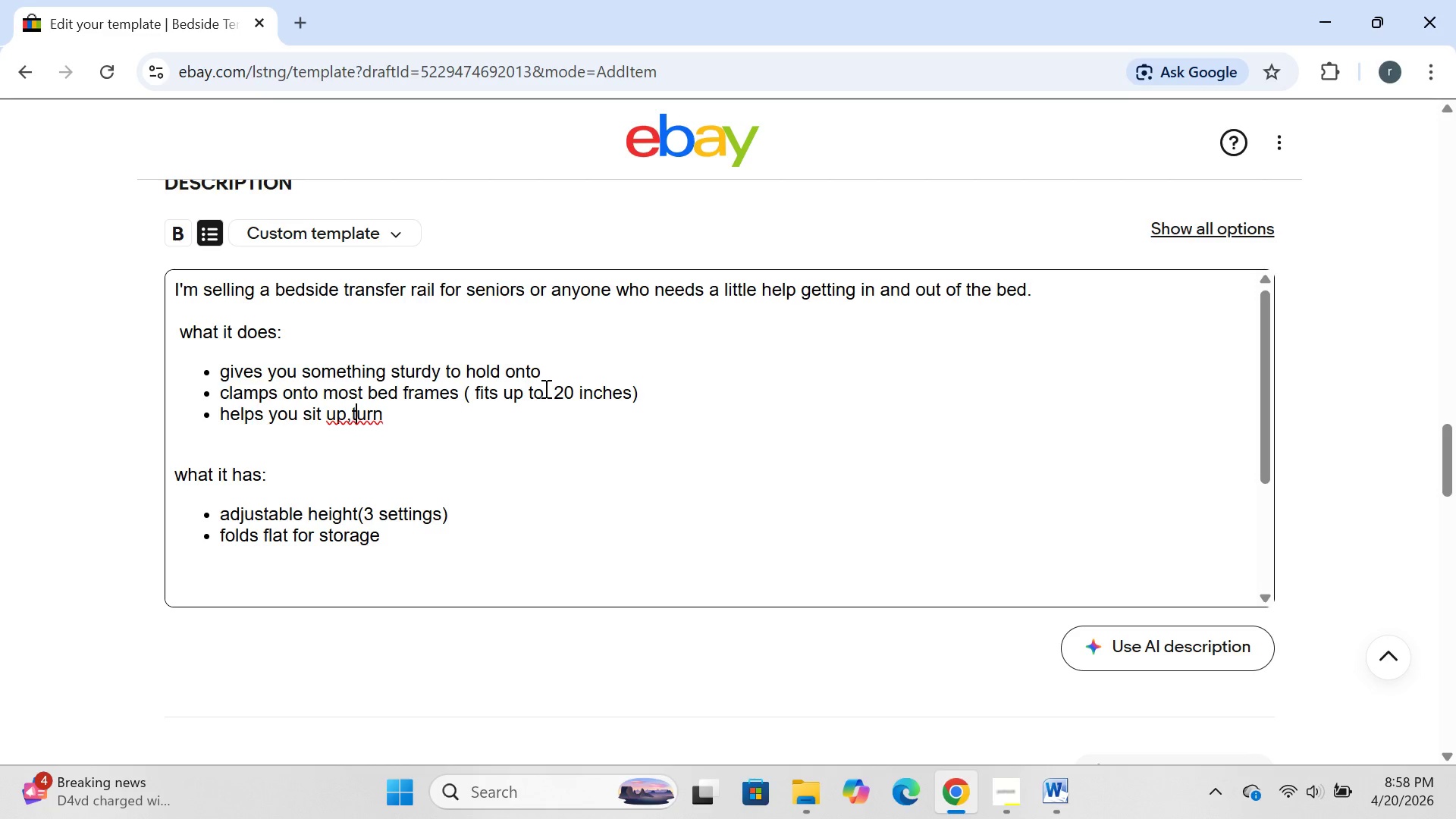 
key(ArrowLeft)
 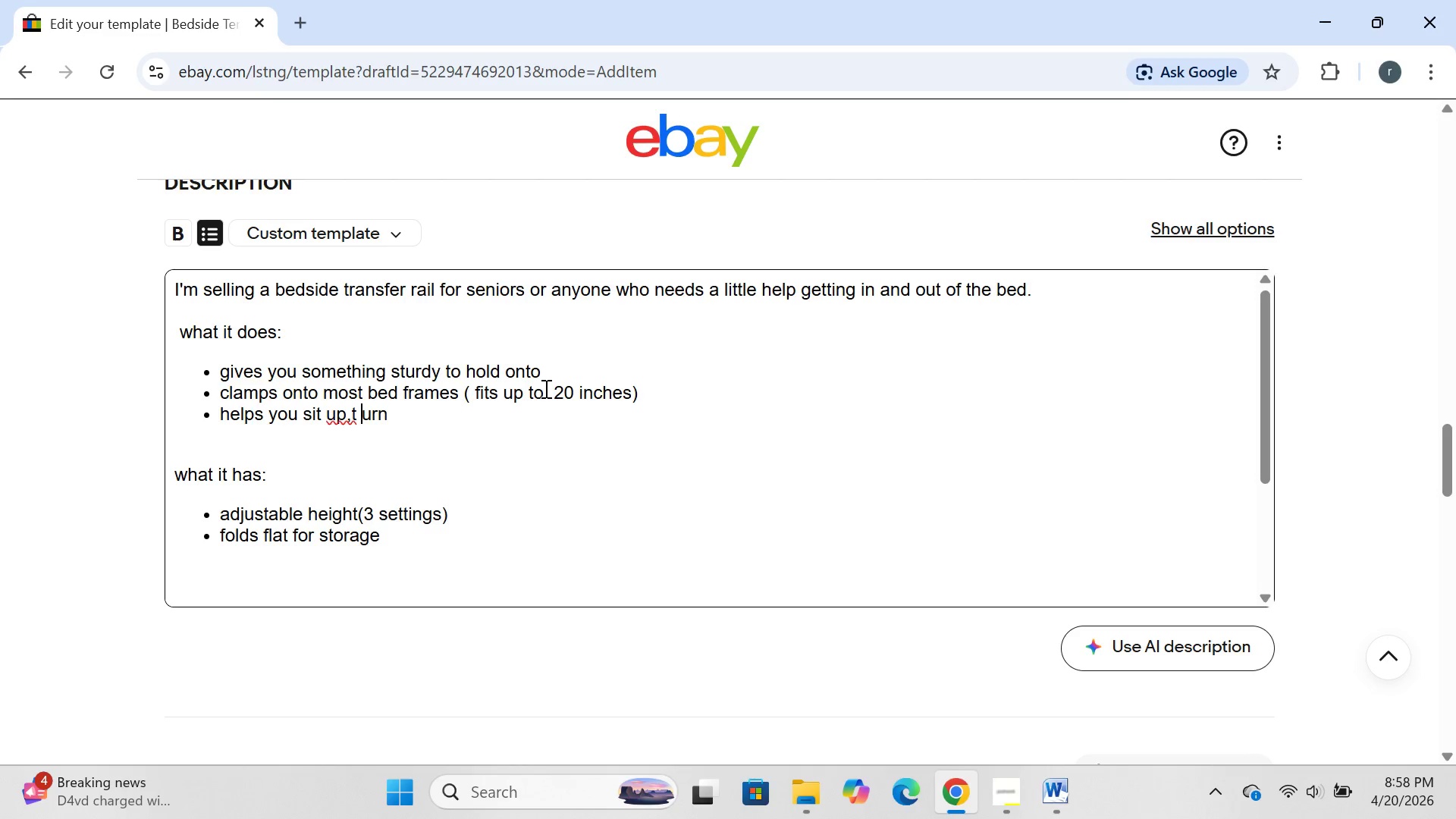 
key(Space)
 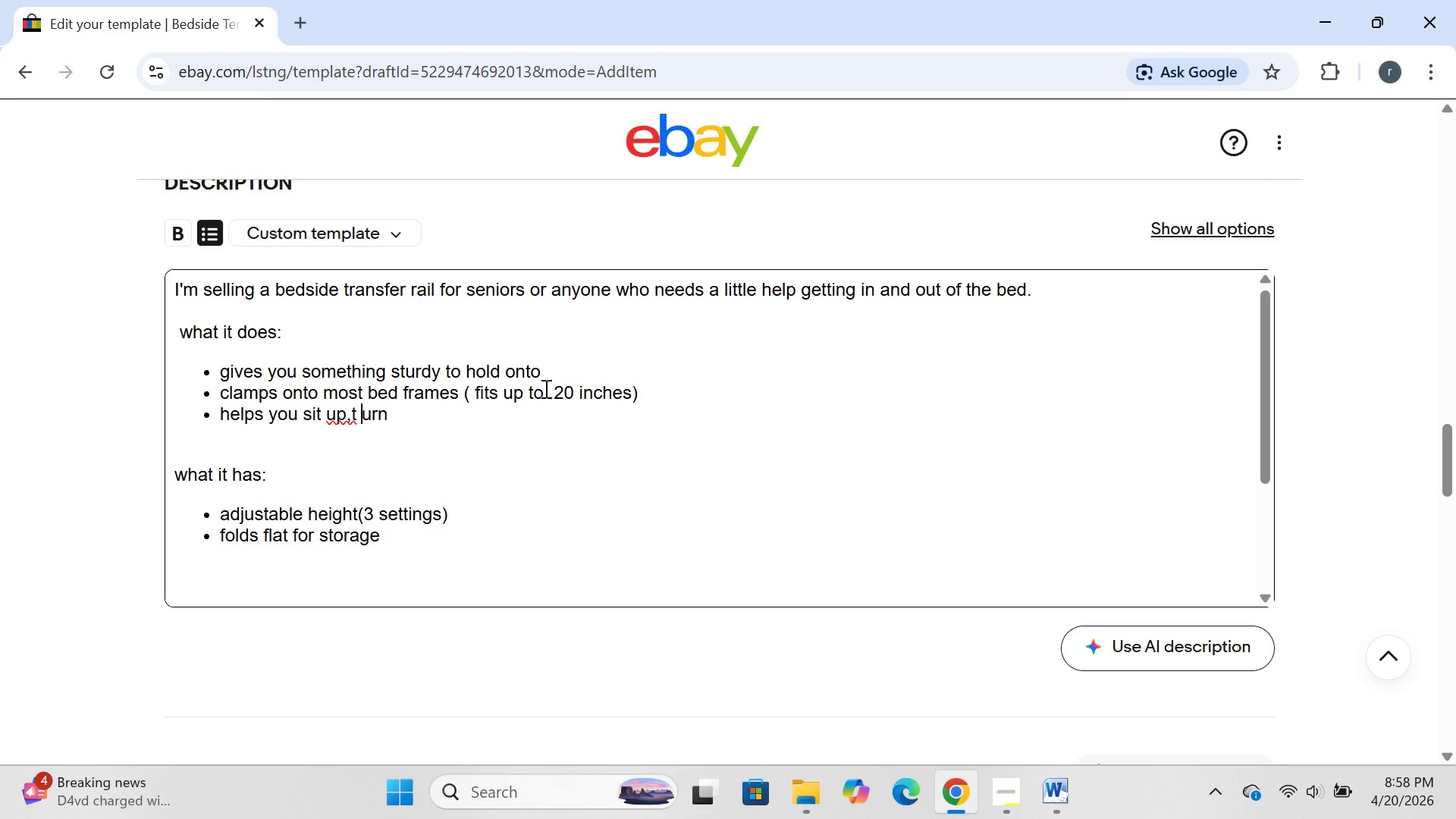 
key(Backspace)
 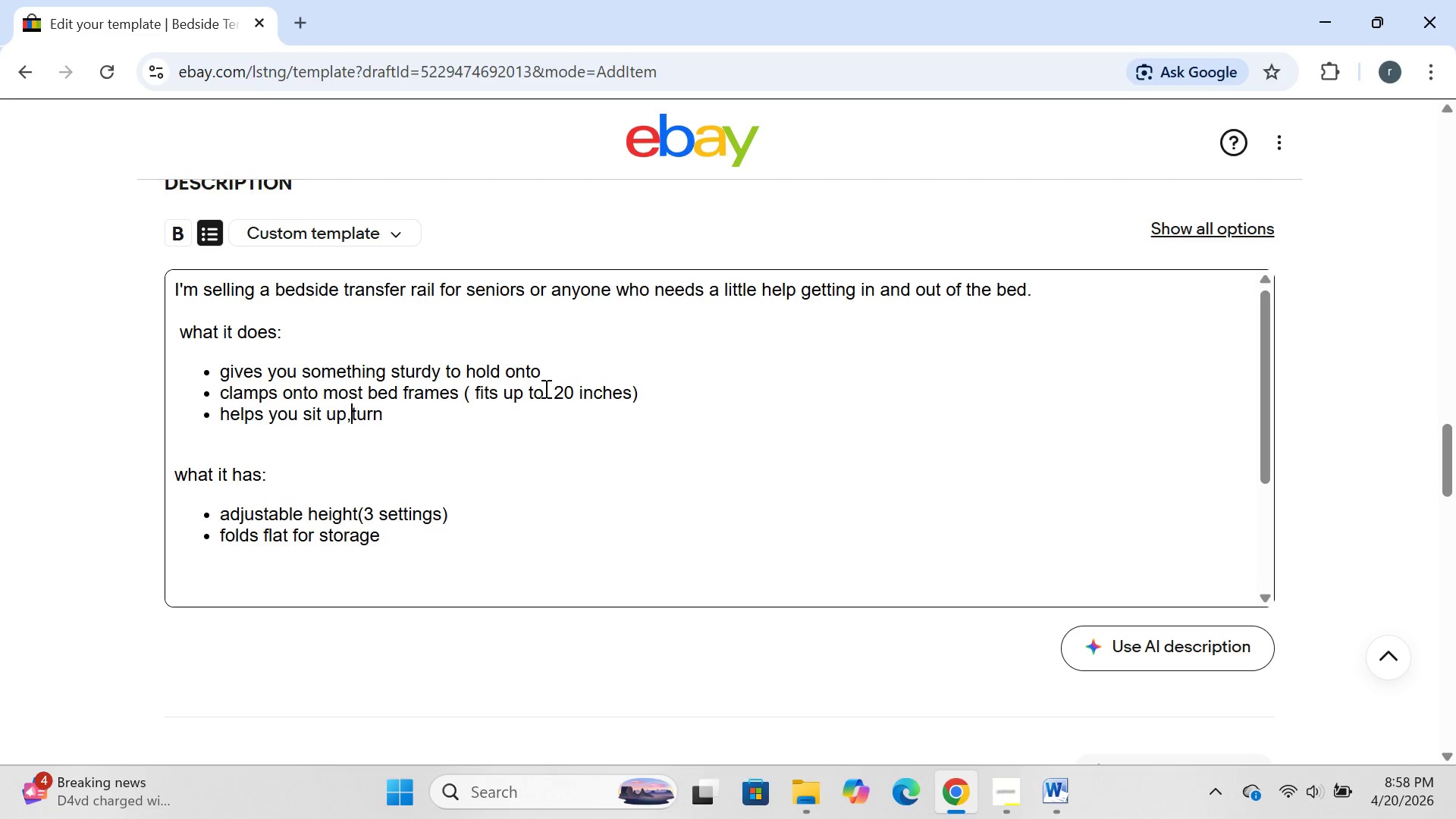 
key(ArrowLeft)
 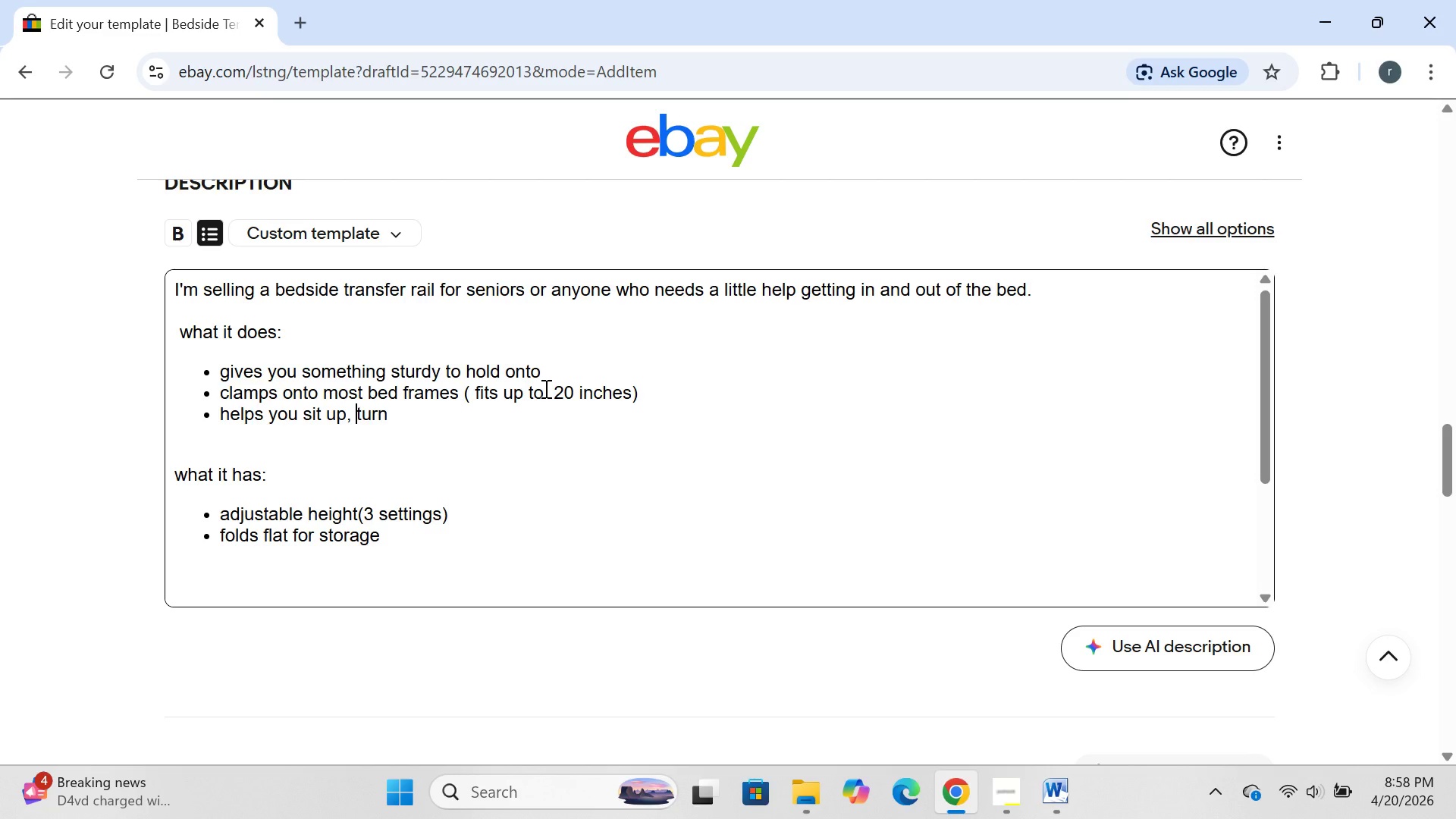 
key(Space)
 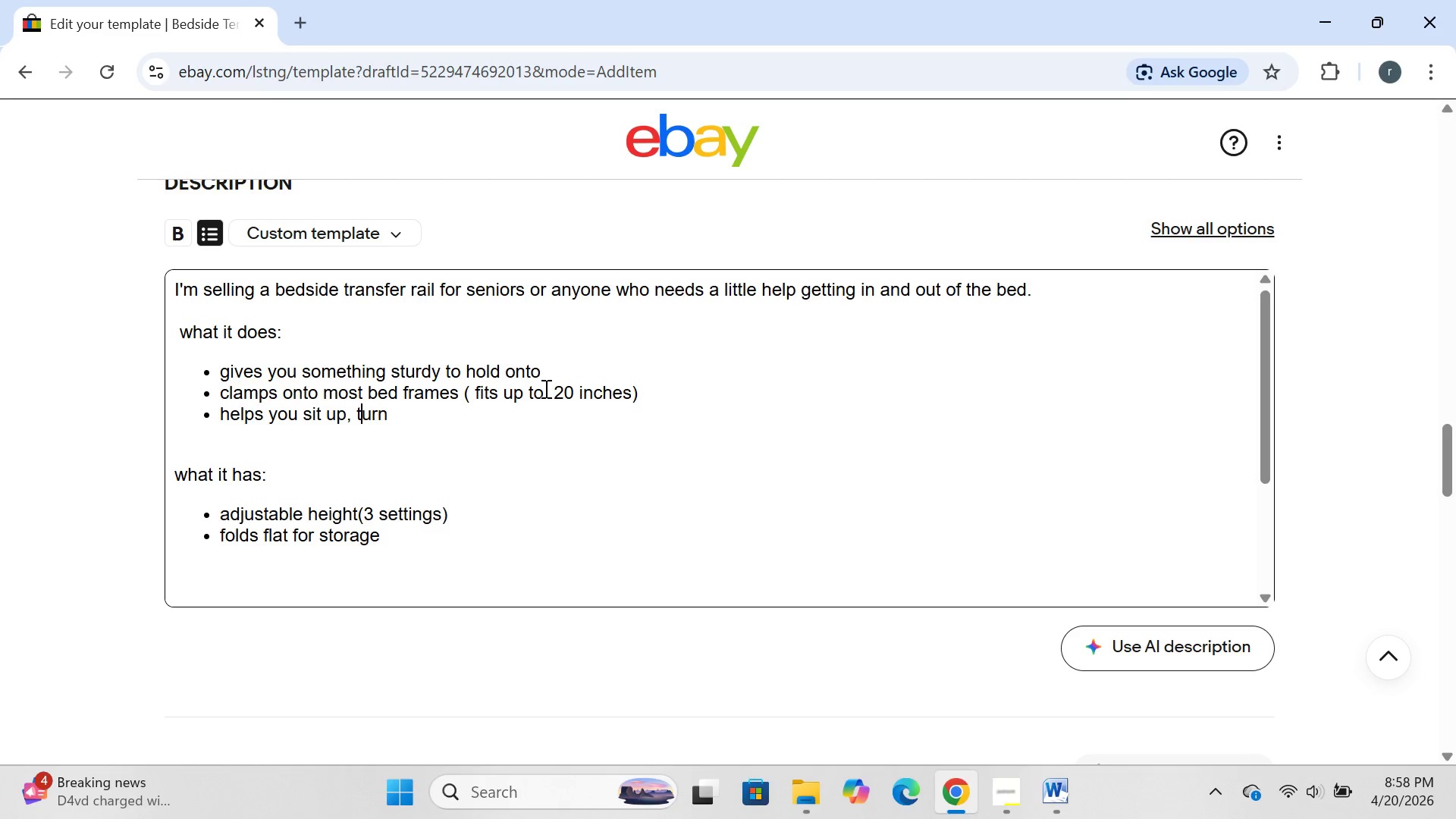 
key(ArrowRight)
 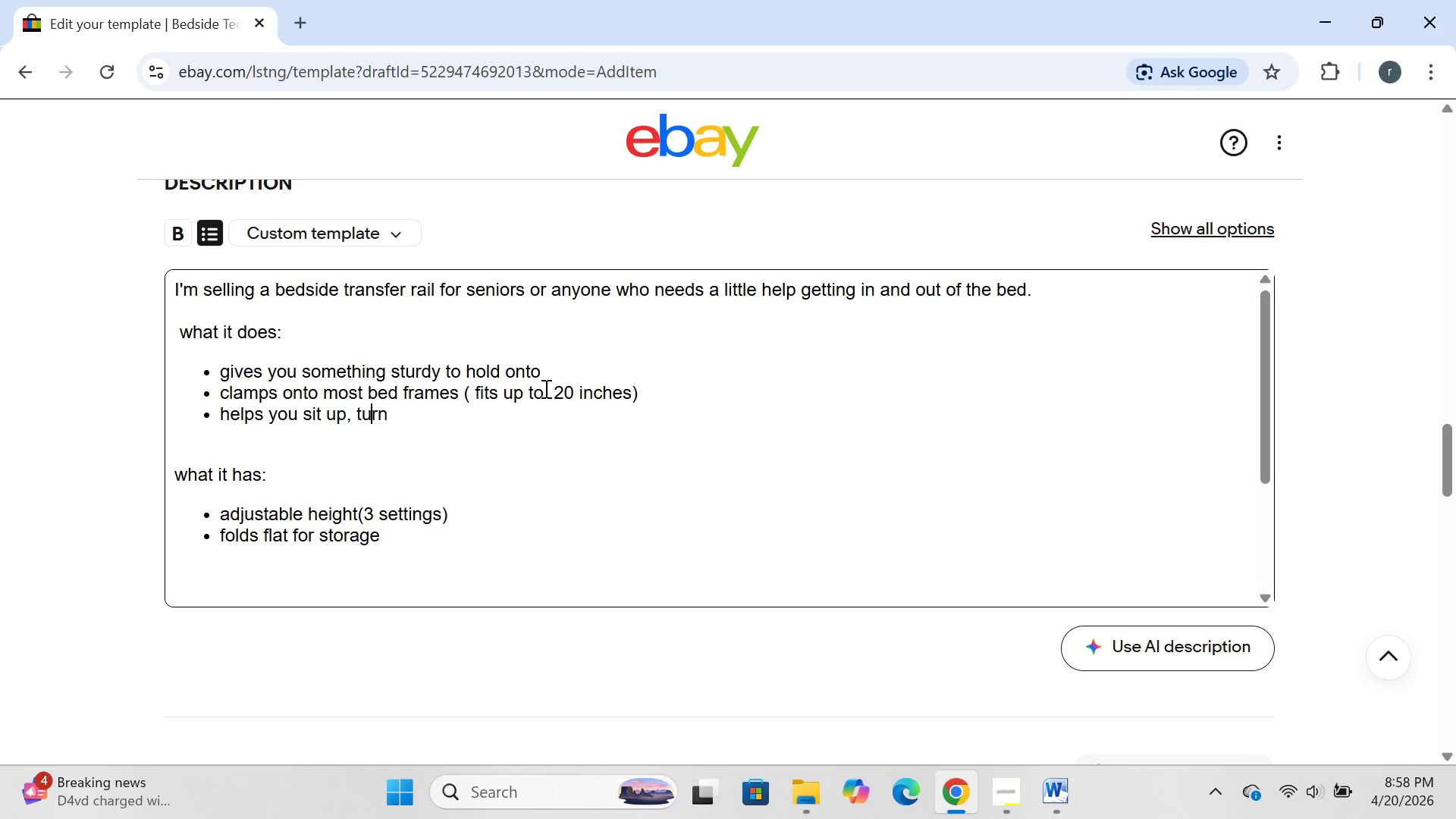 
key(ArrowRight)
 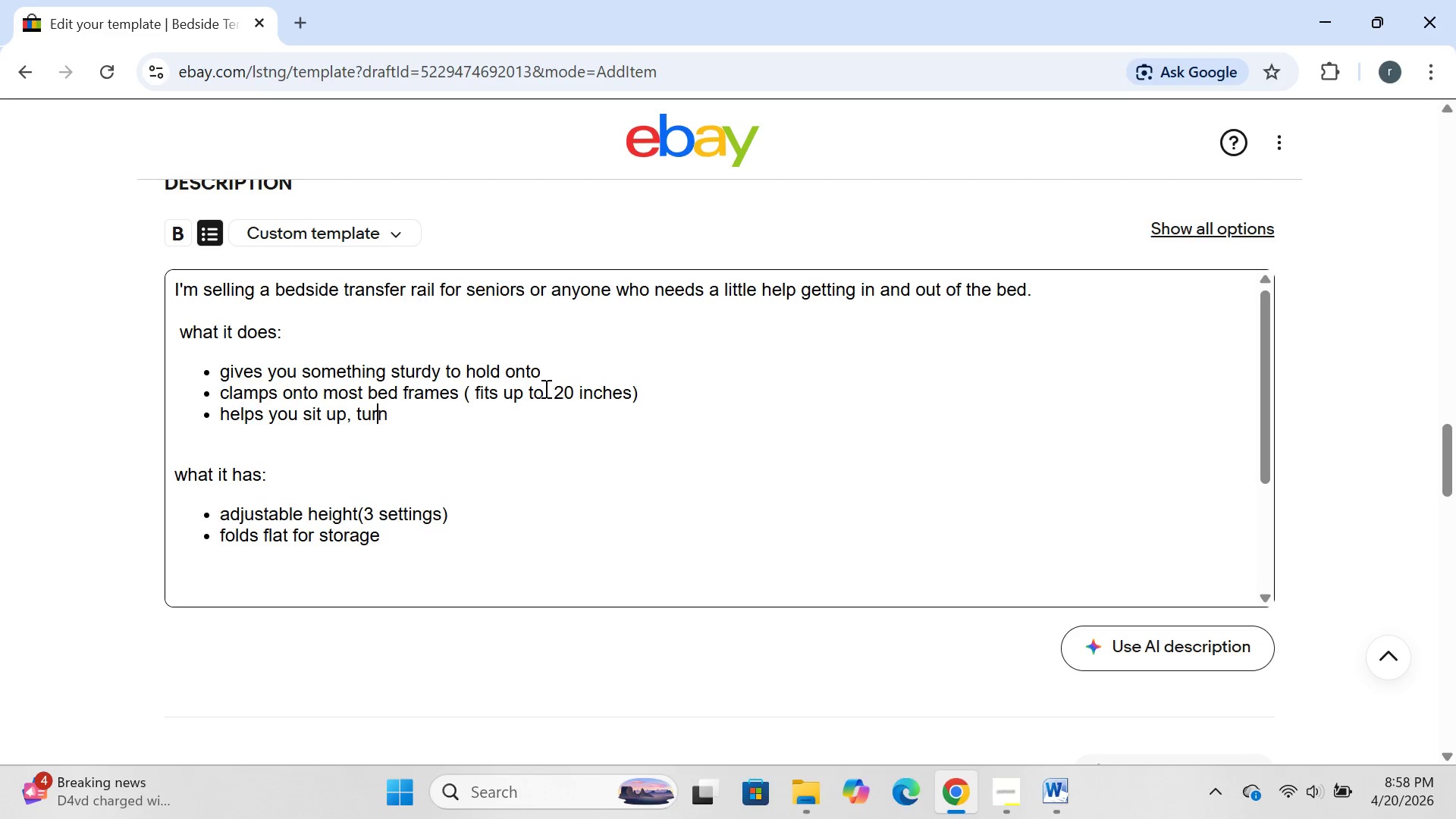 
key(ArrowRight)
 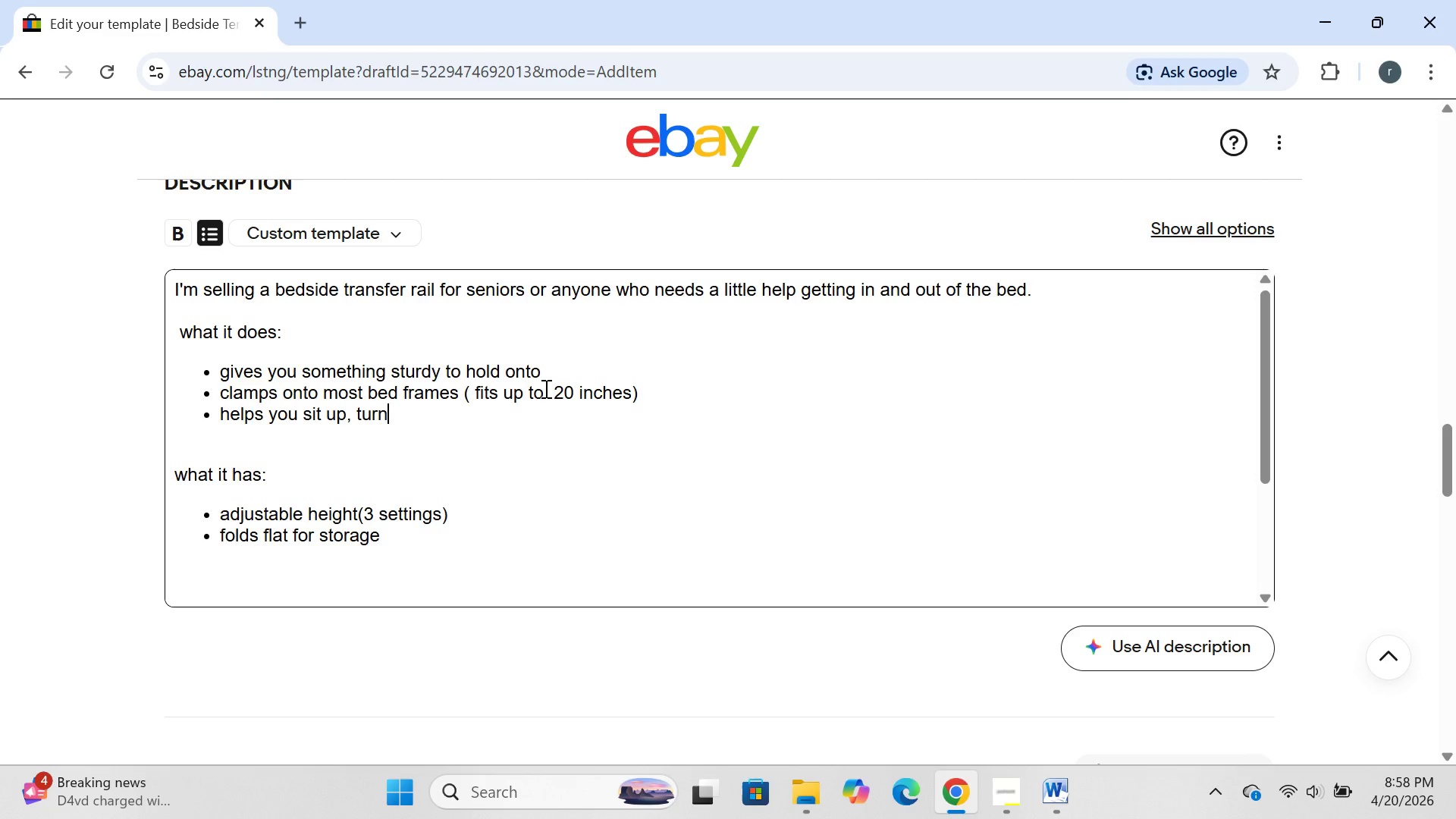 
key(ArrowRight)
 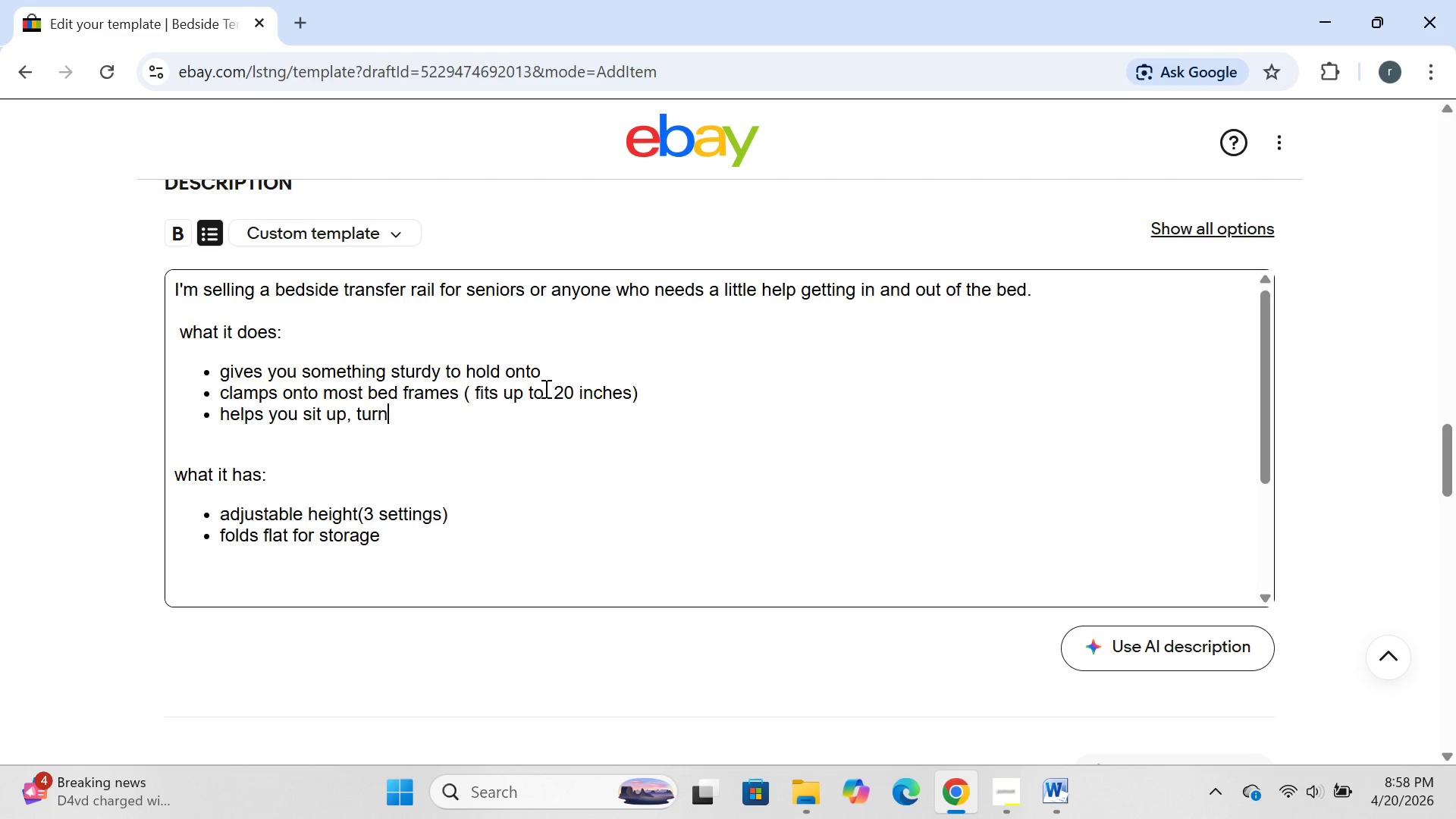 
type( over ,)
key(Backspace)
key(Backspace)
type(, or get up safely)
 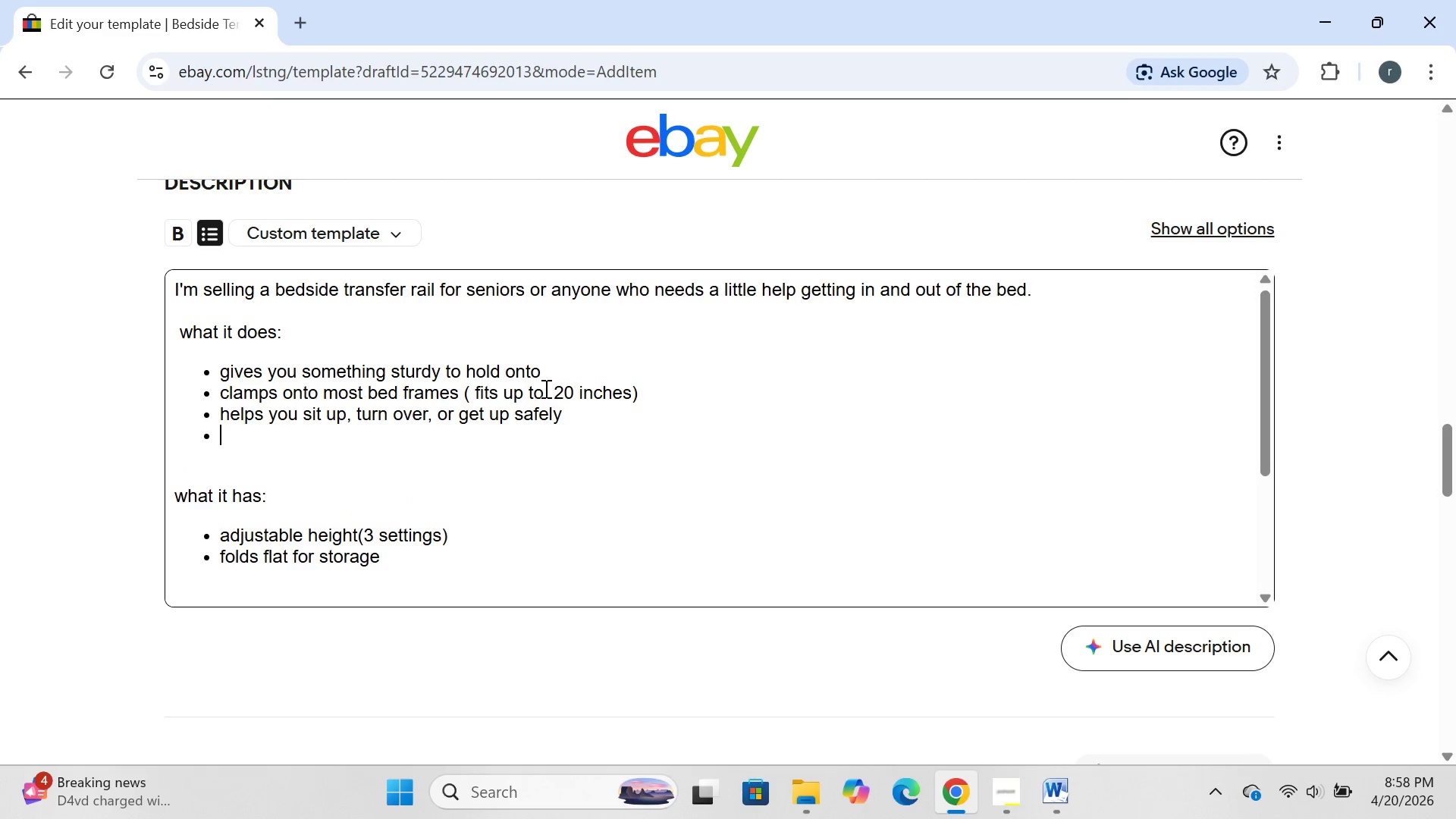 
key(Enter)
 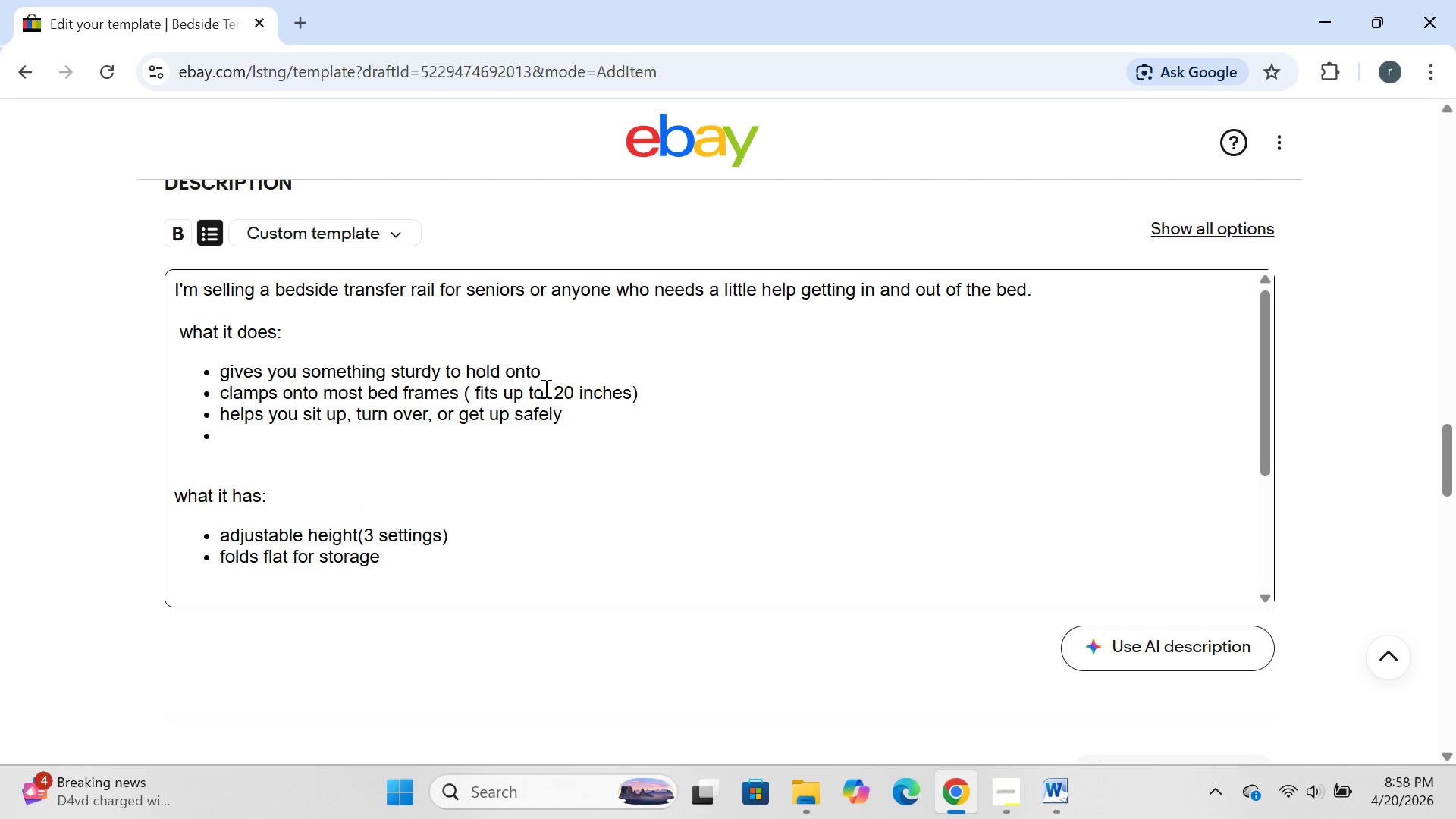 
type(padded handle for comfort)
 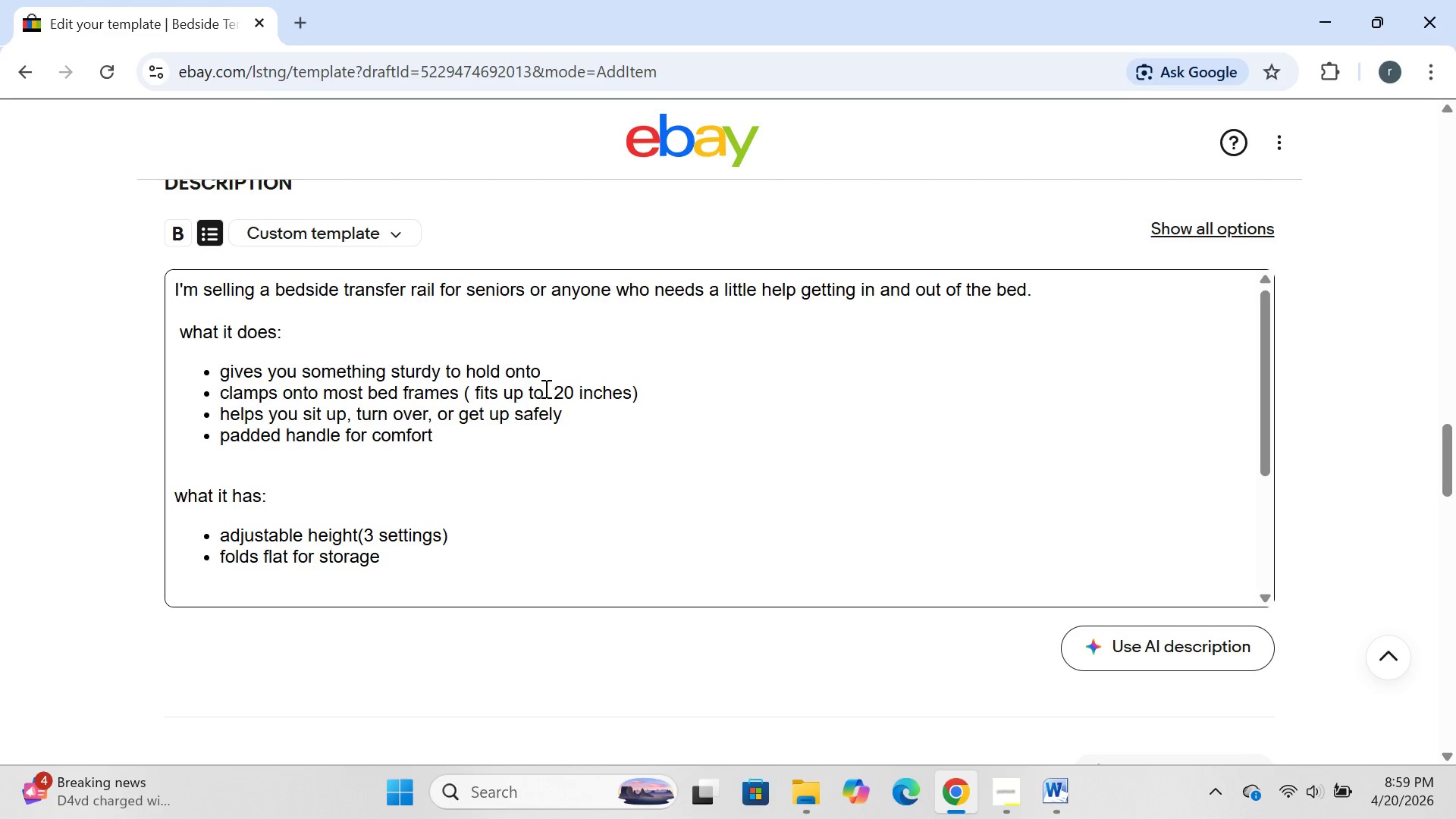 
key(Enter)
 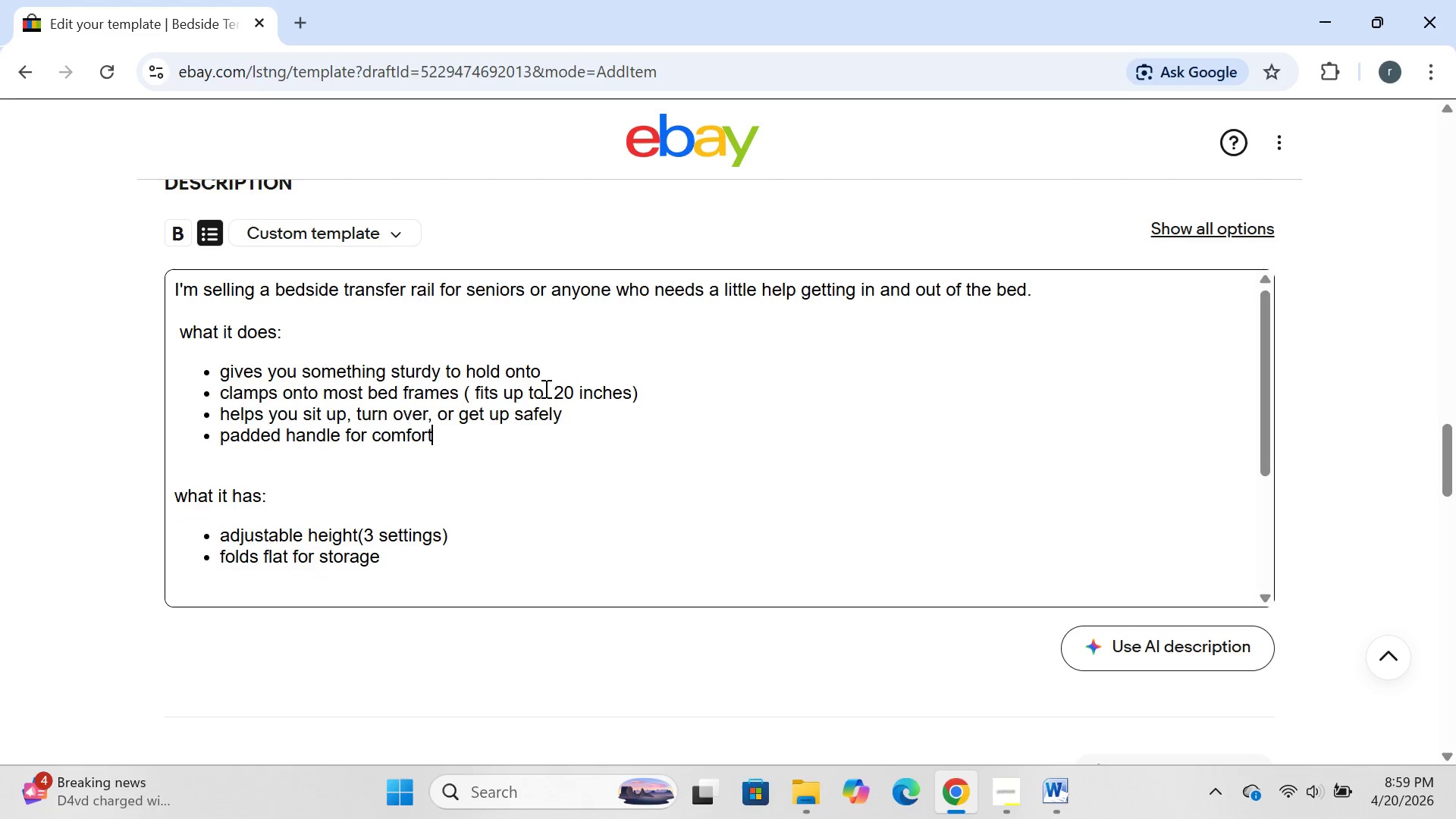 
key(Backspace)
 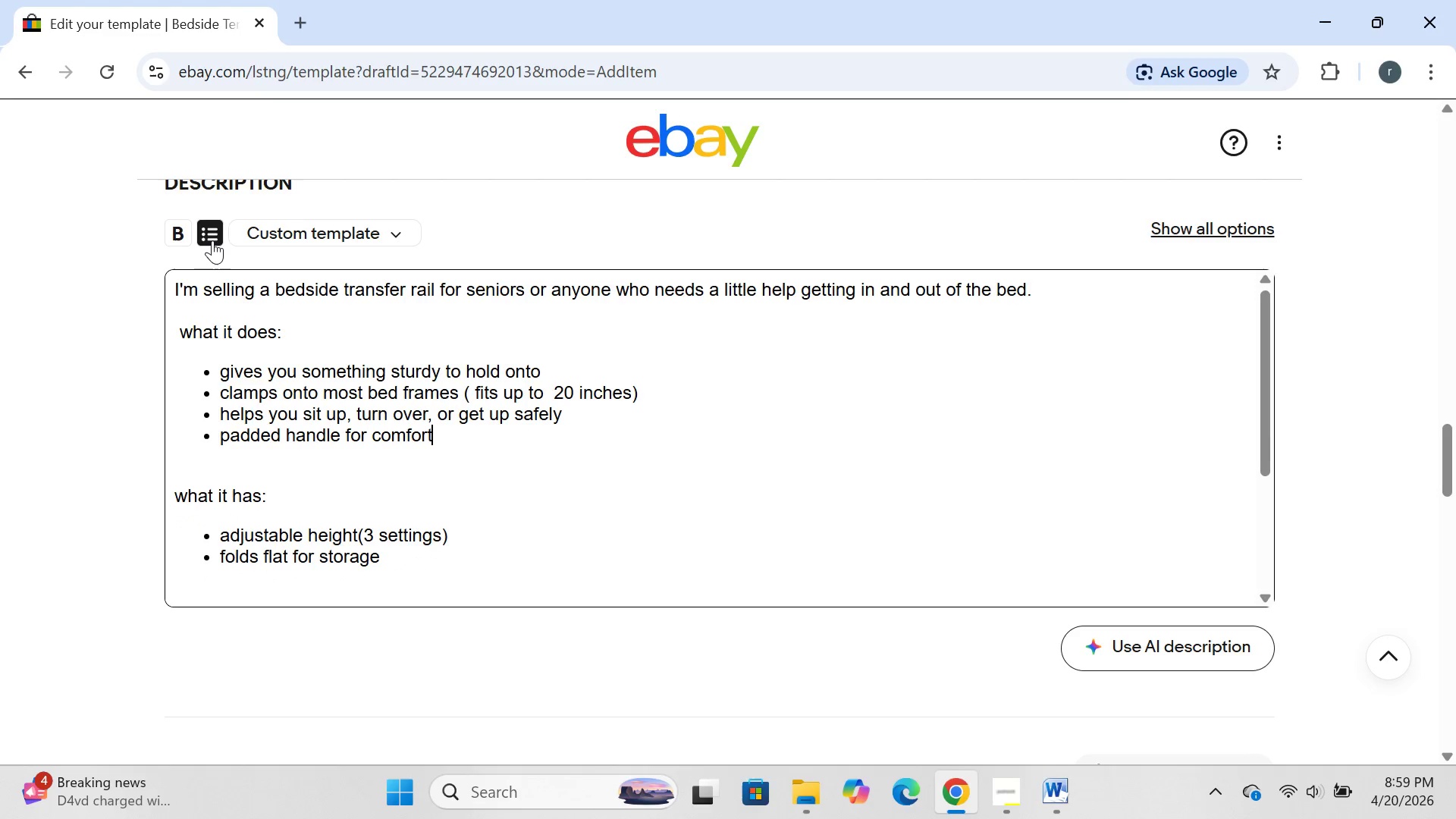 
left_click([212, 240])
 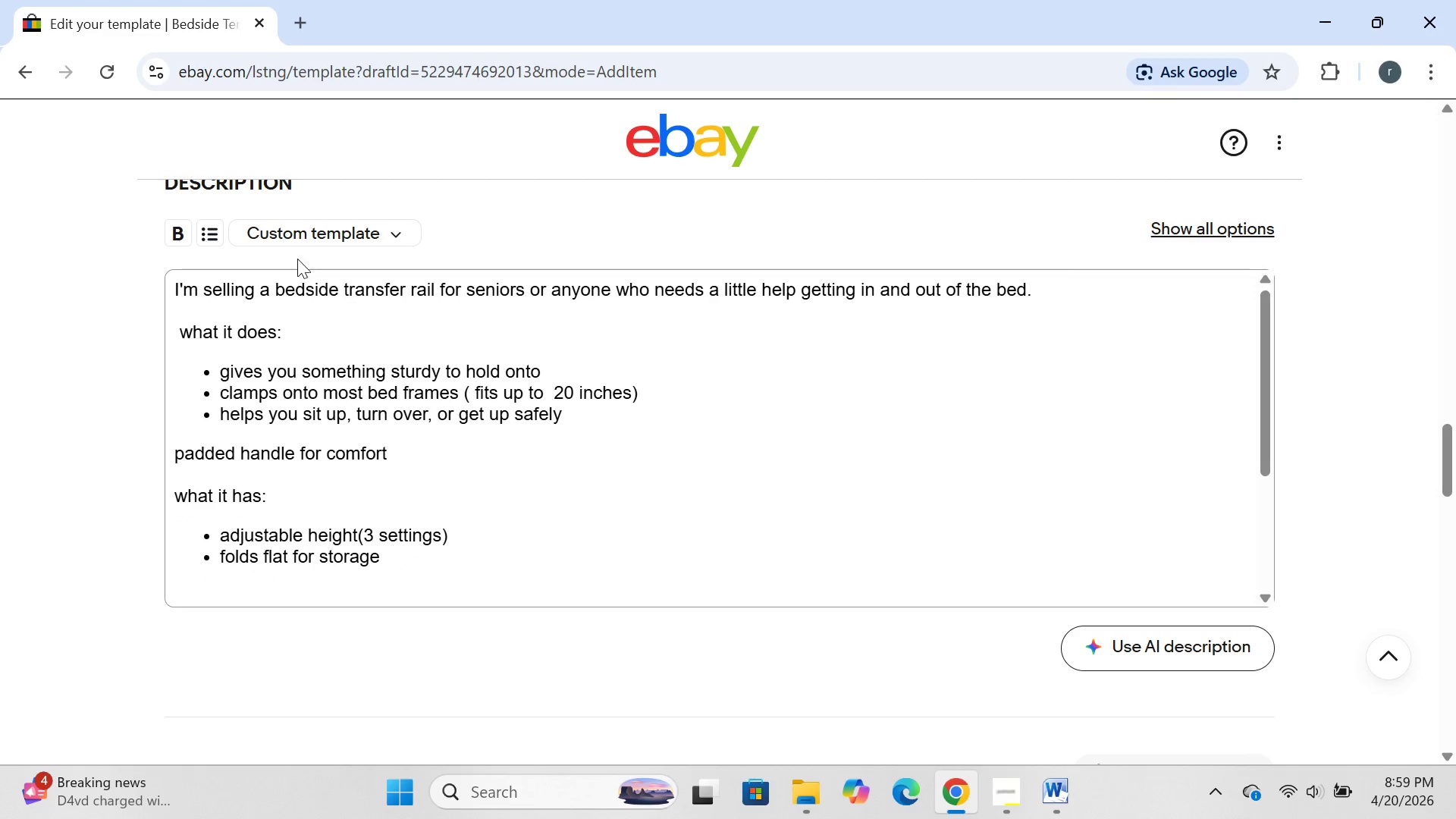 
left_click([212, 230])
 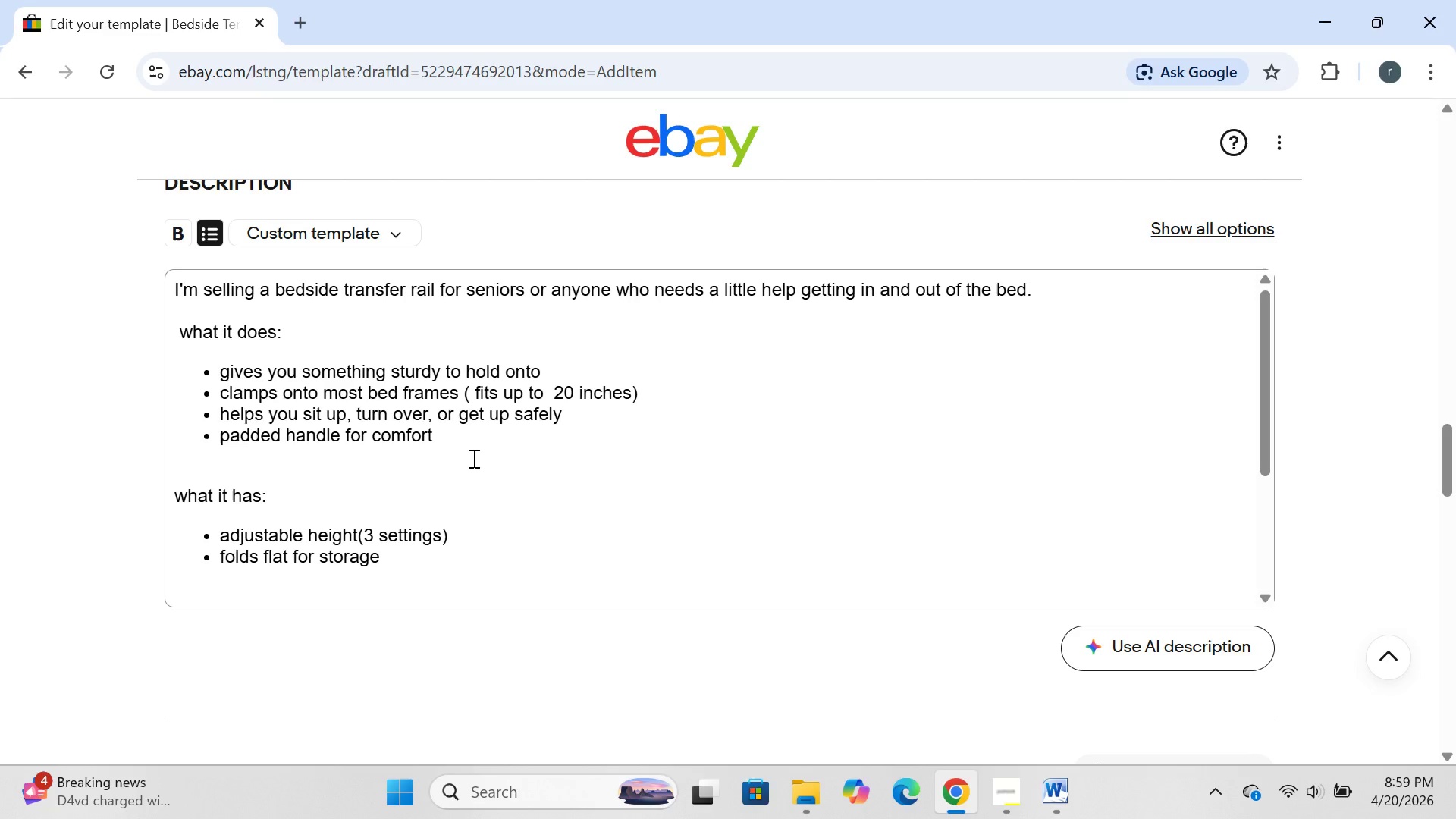 
left_click([472, 458])
 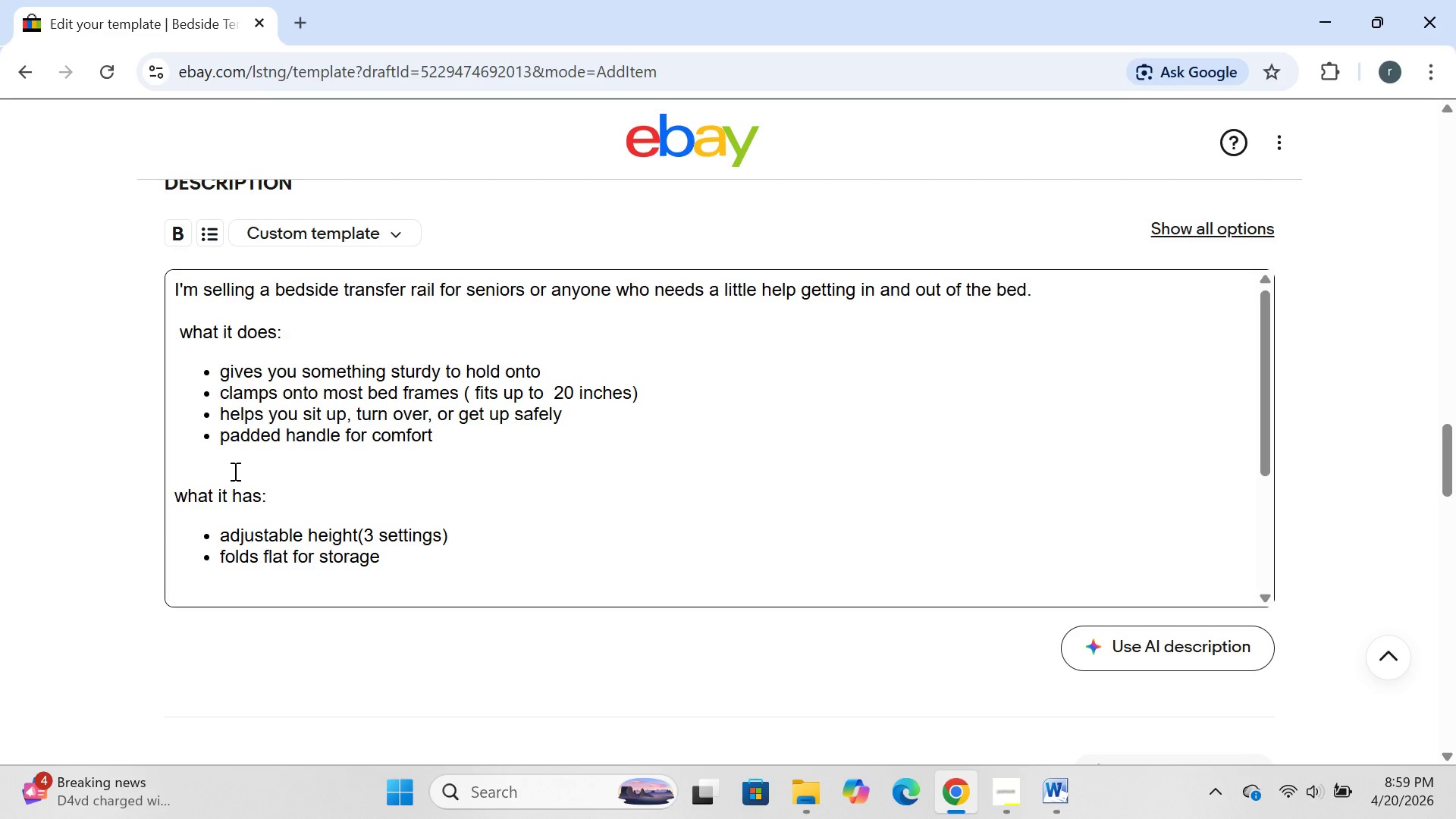 
key(W)
 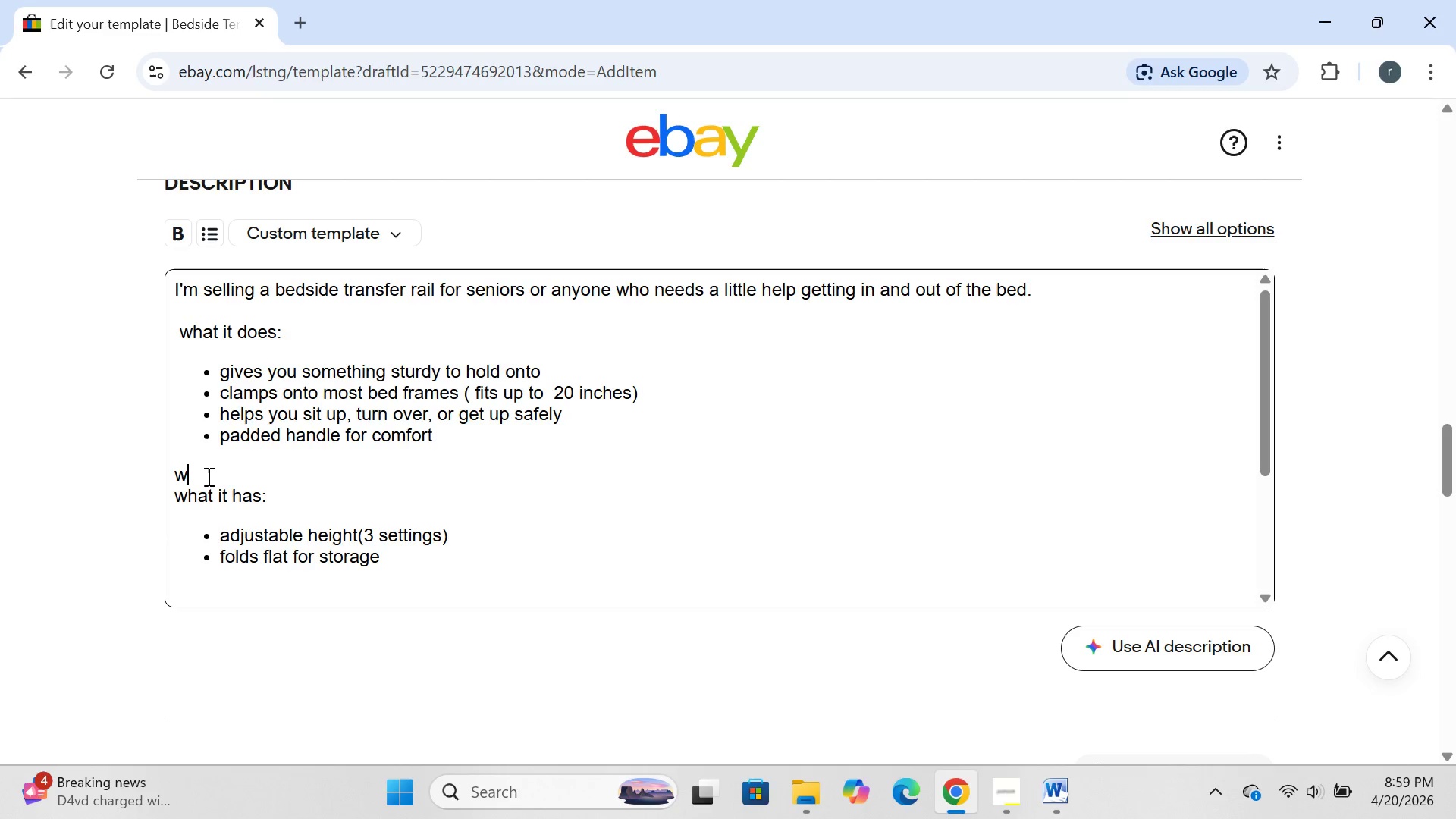 
key(Backspace)
 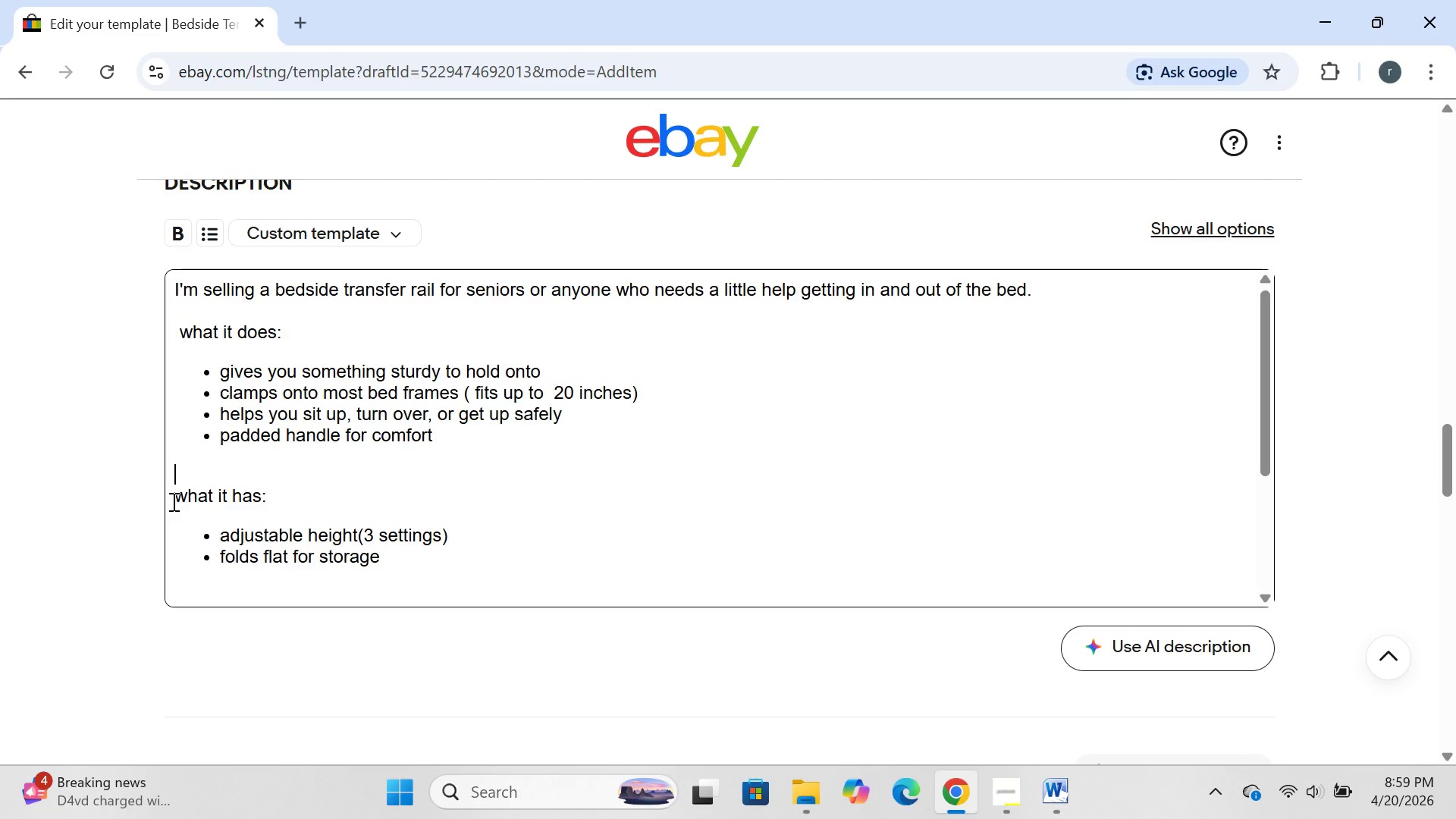 
left_click([172, 501])
 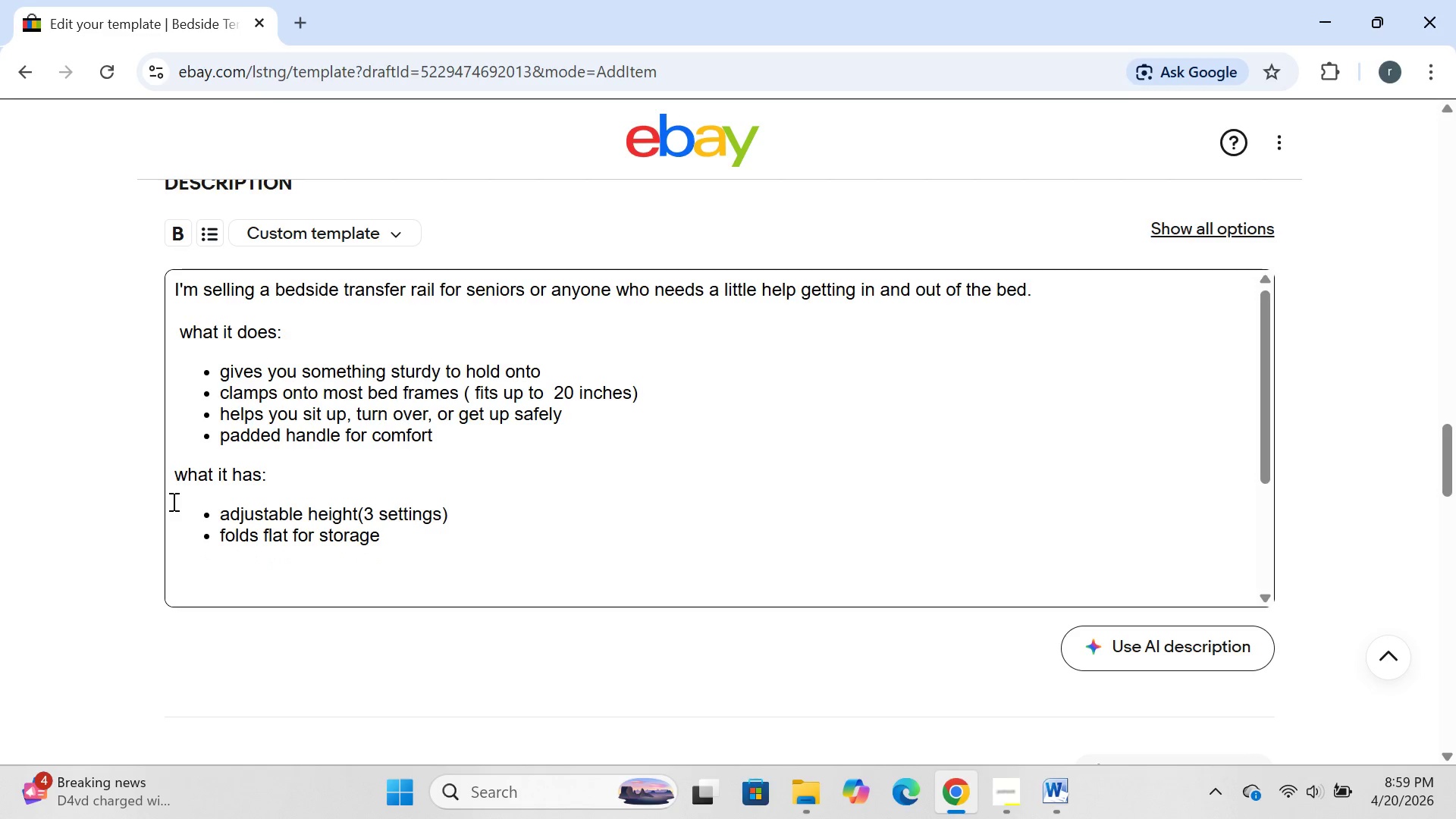 
key(Backspace)
 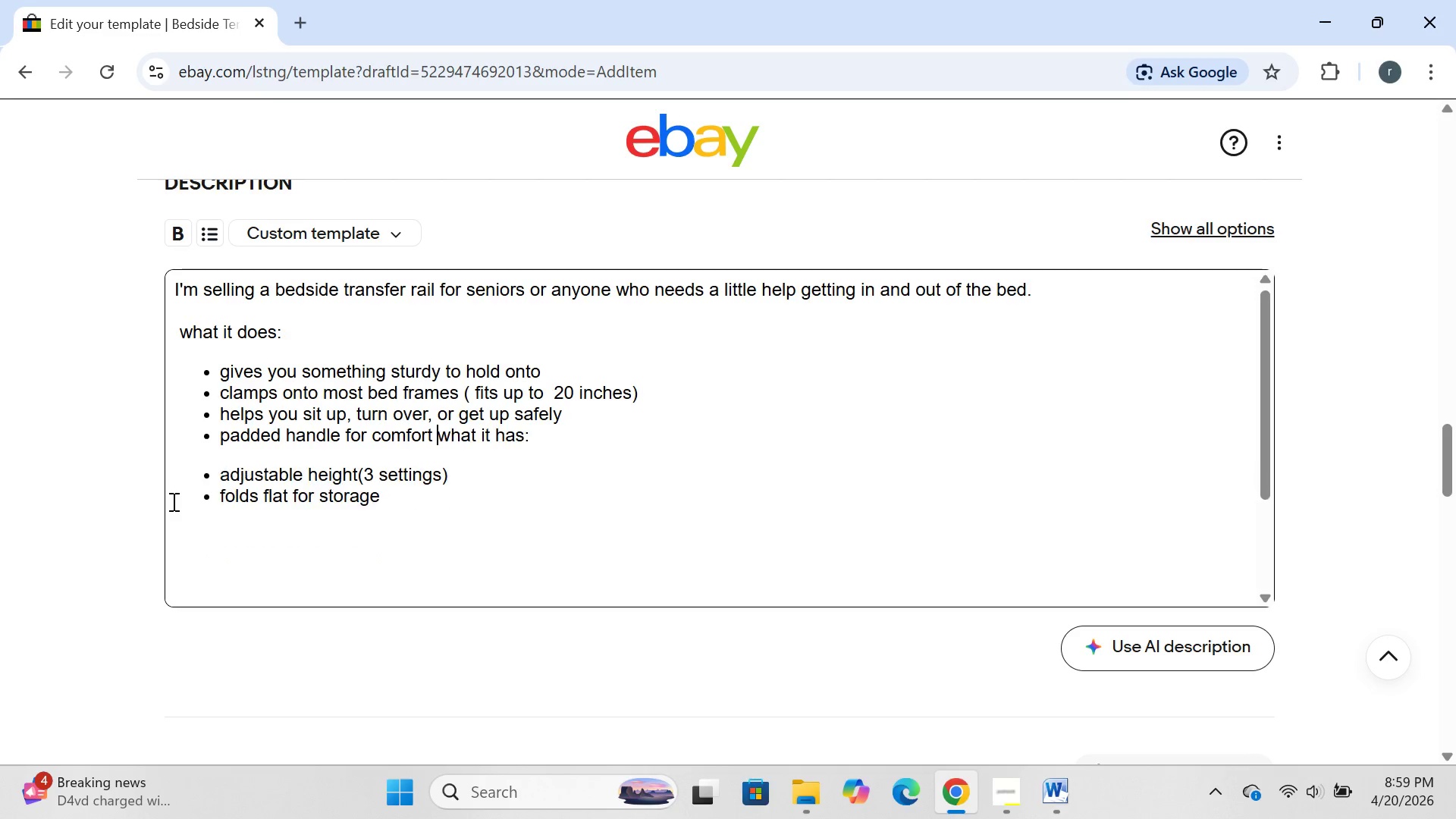 
key(Backspace)
 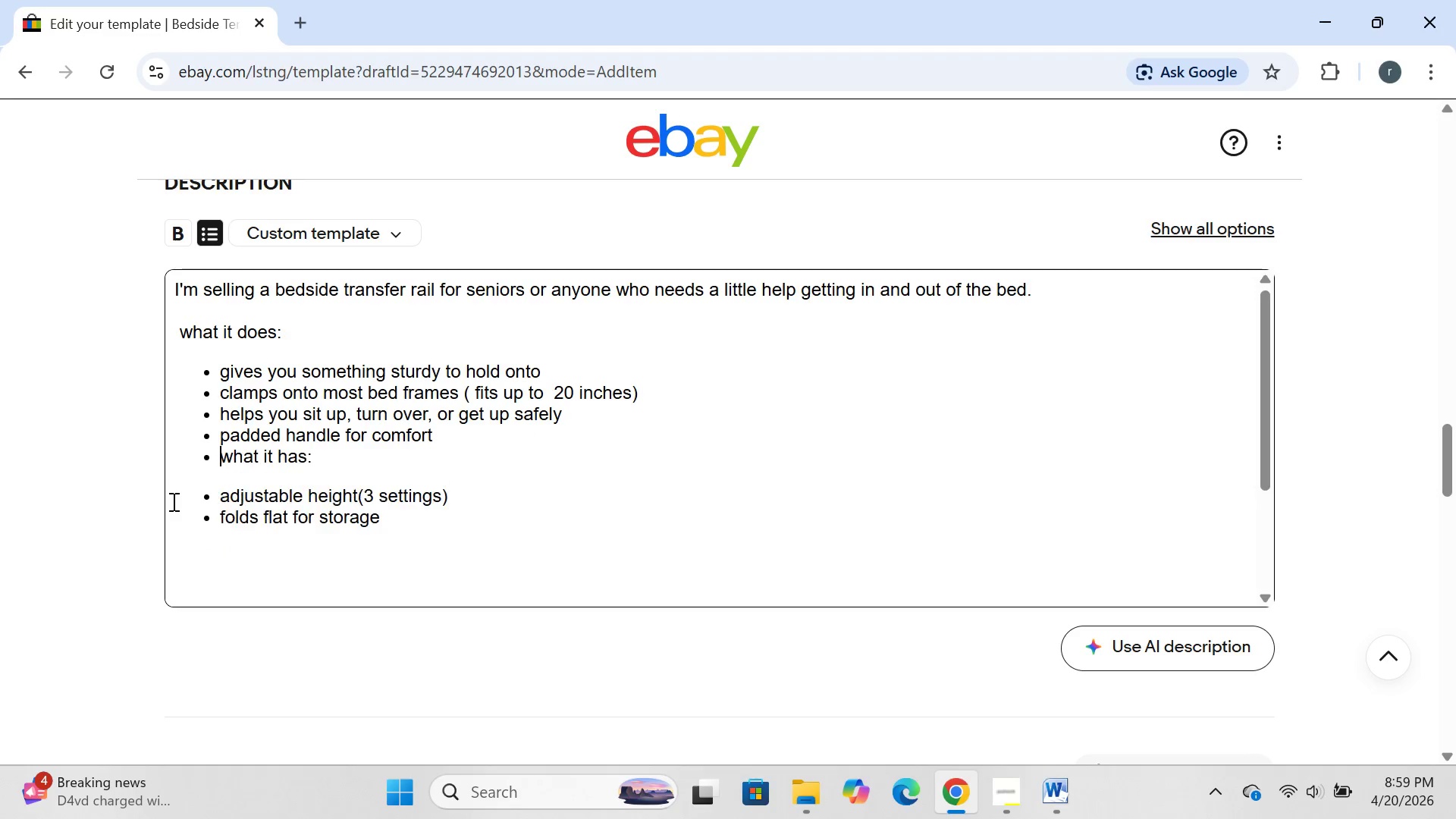 
key(Enter)
 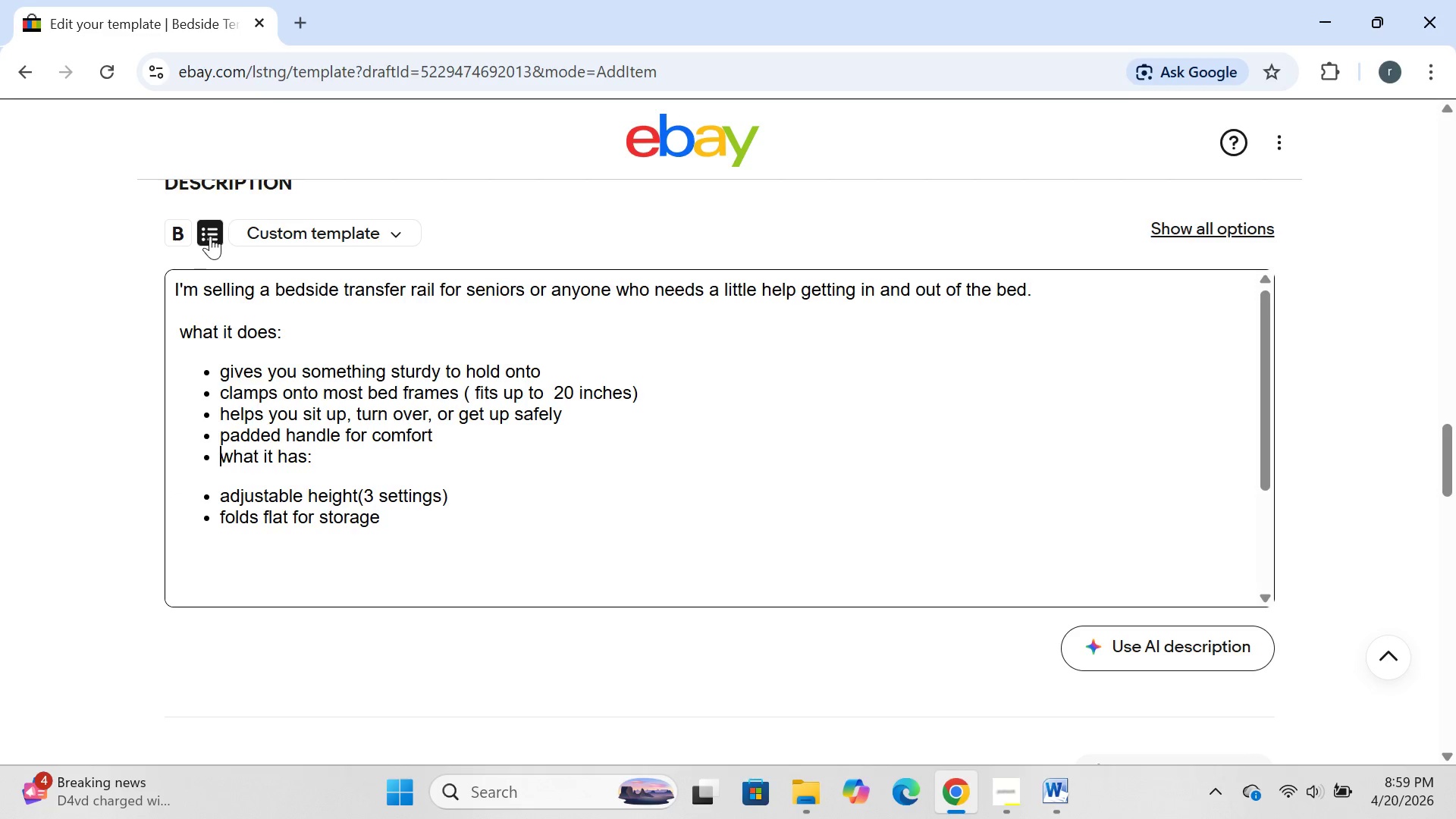 
left_click([211, 233])
 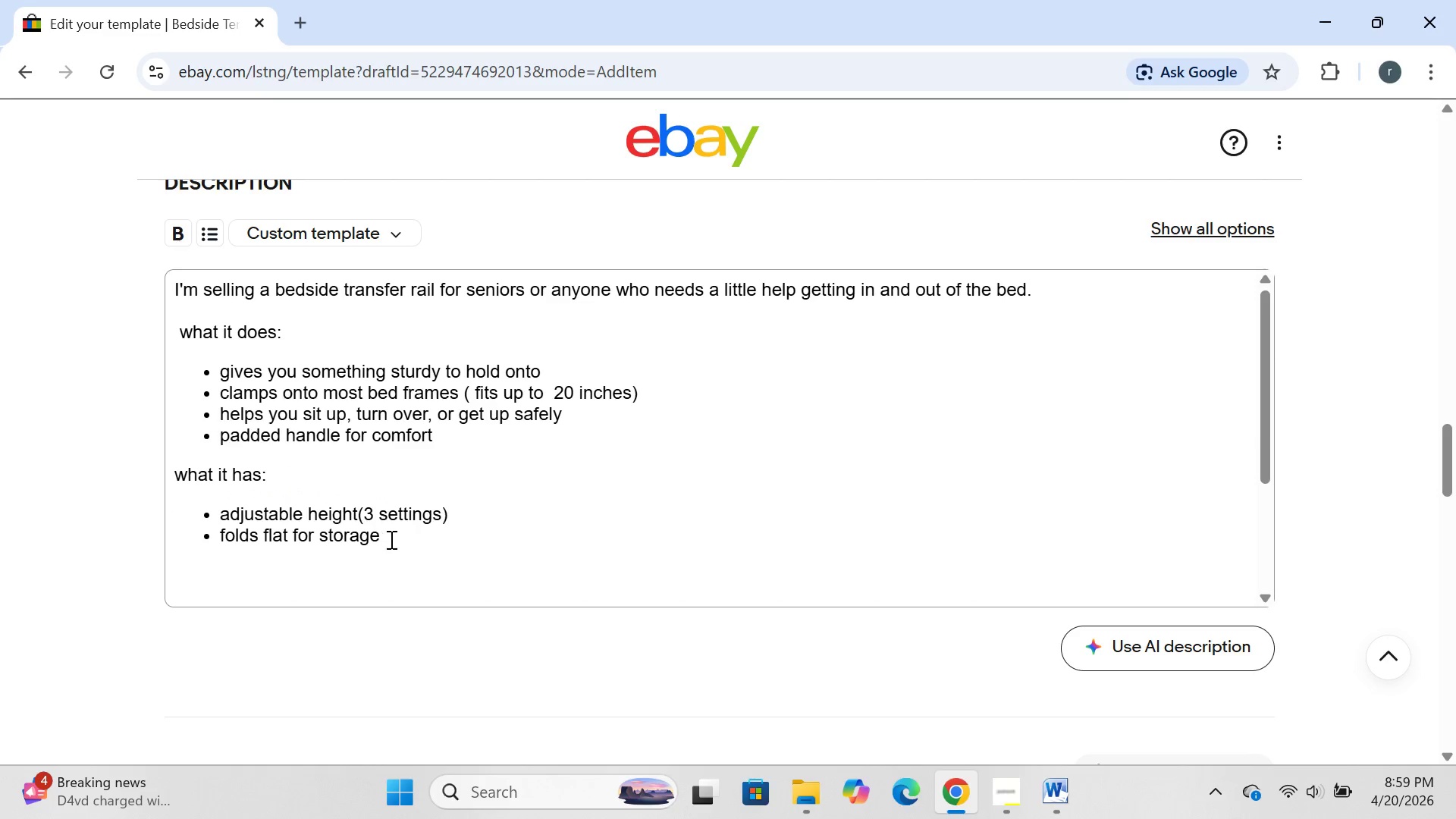 
left_click([391, 539])
 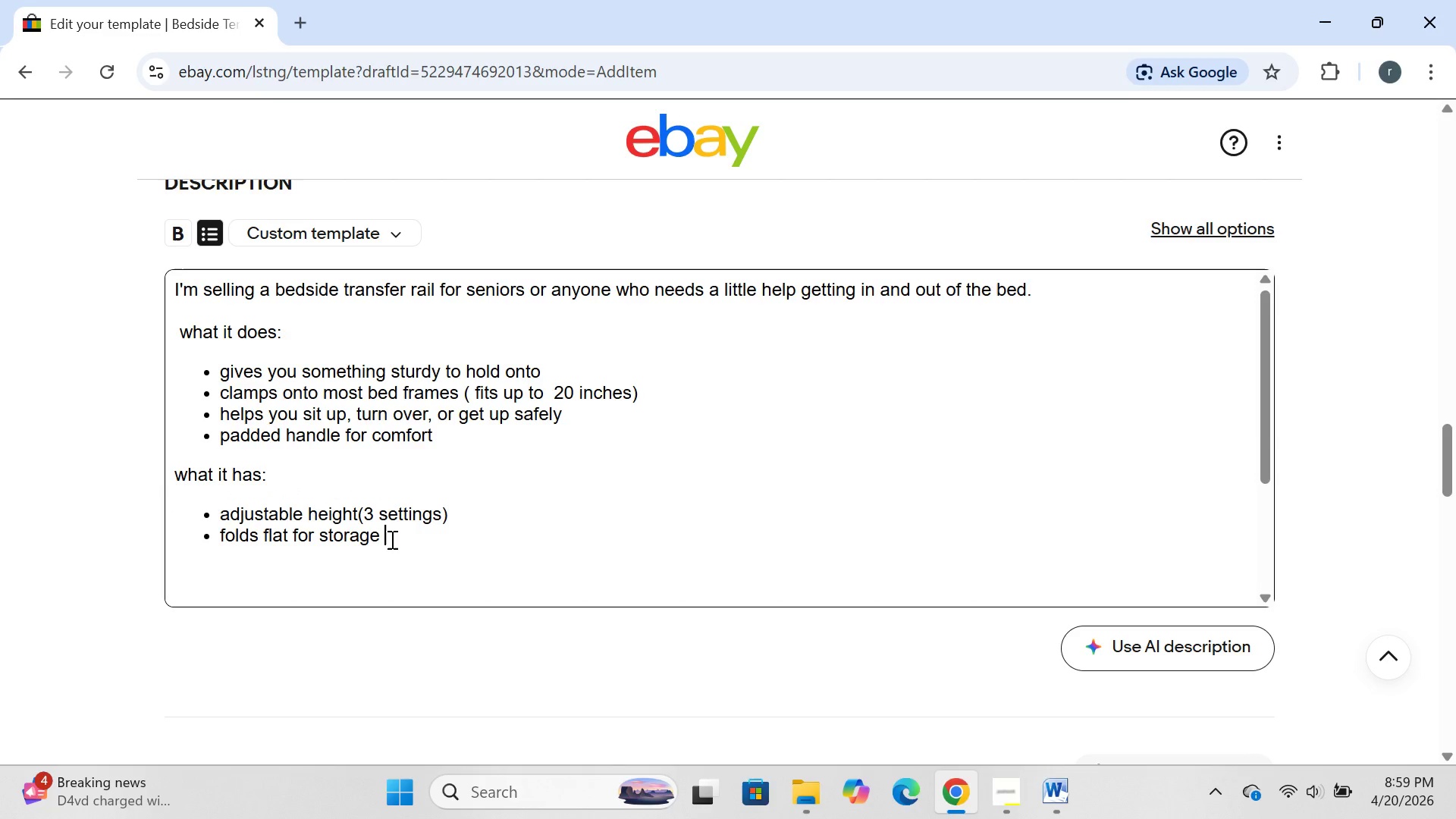 
key(Enter)
 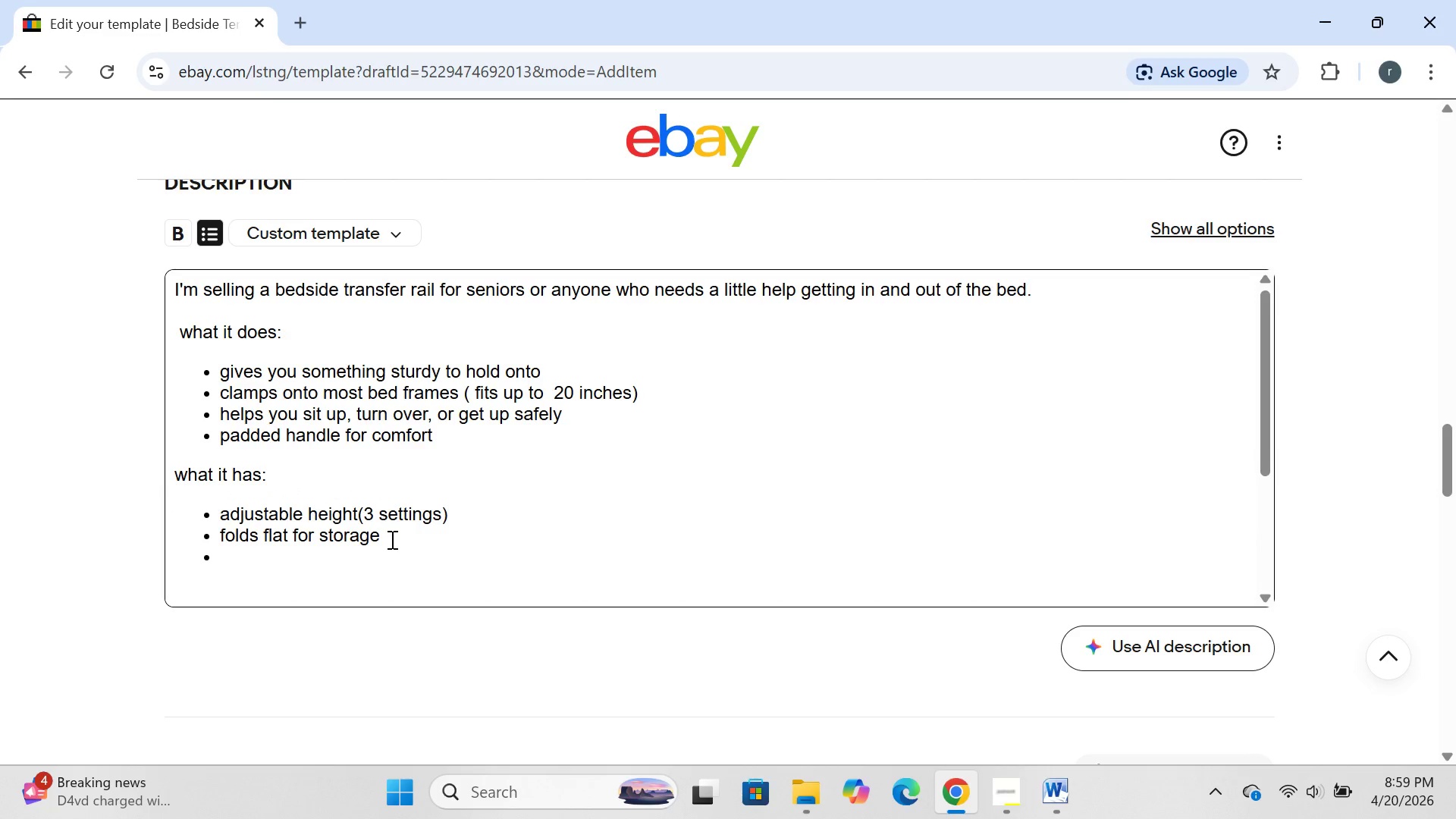 
type(tool=)
key(Backspace)
type(-free for st)
 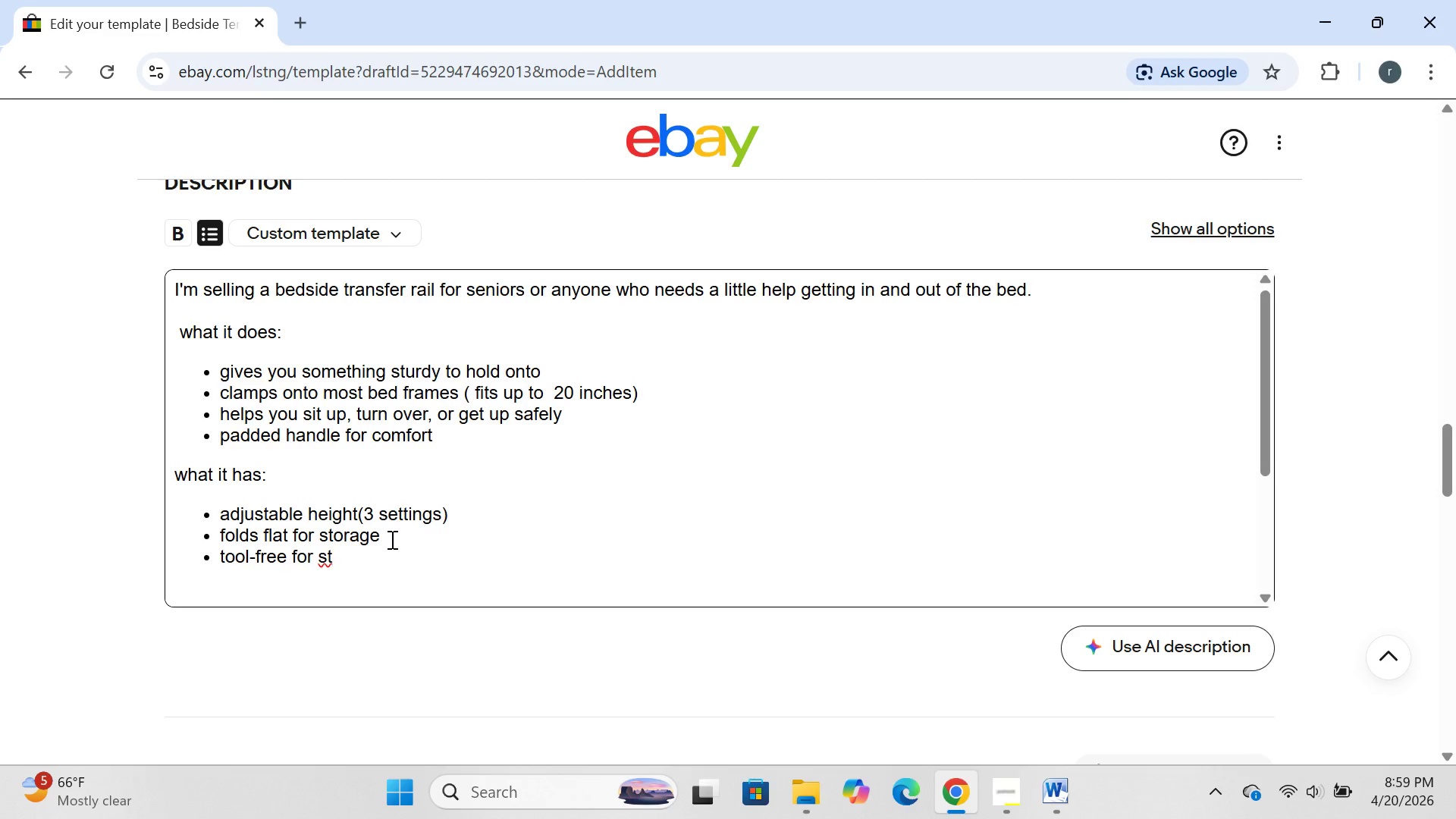 
type(orage or travel)
 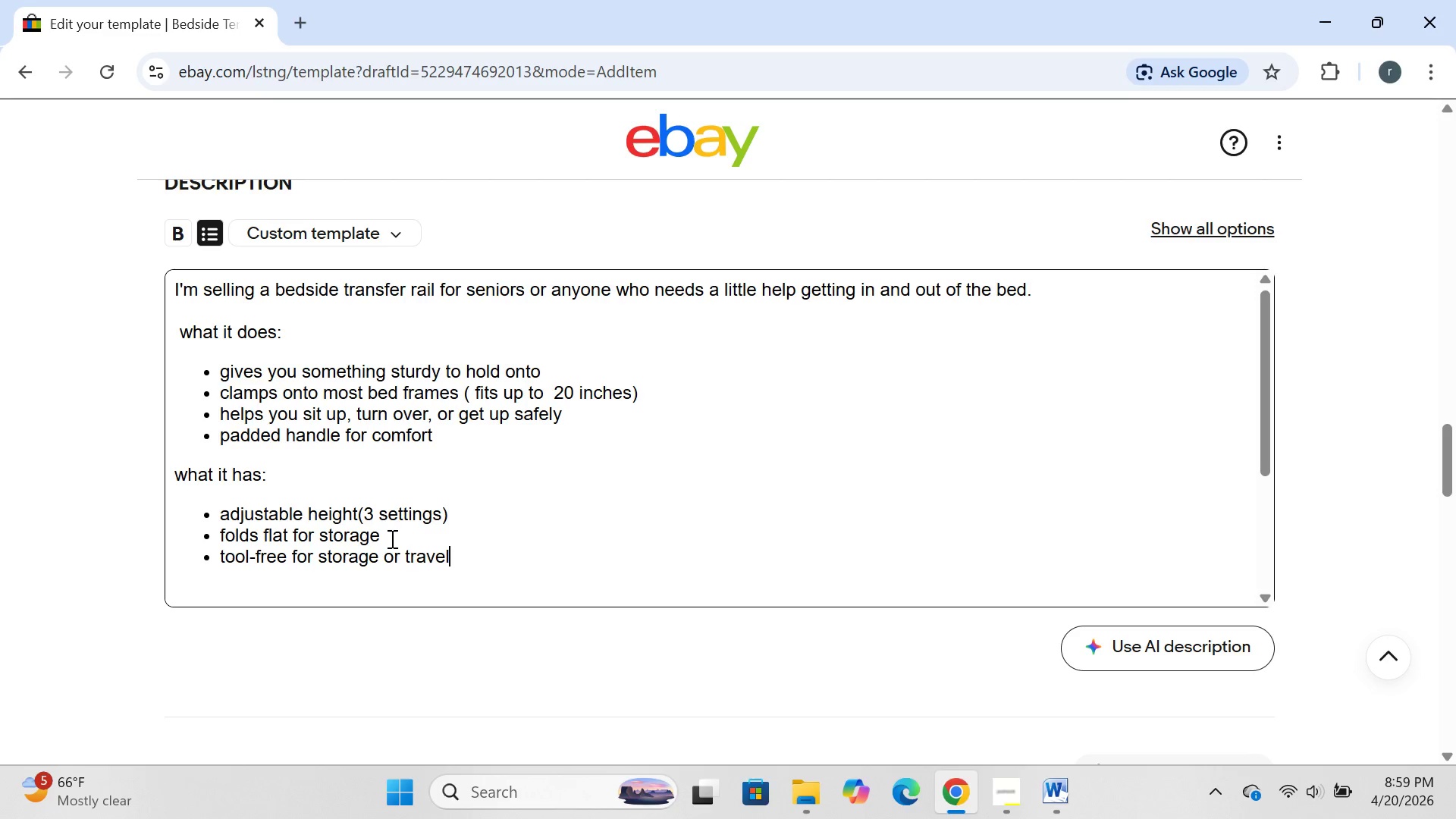 
key(Enter)
 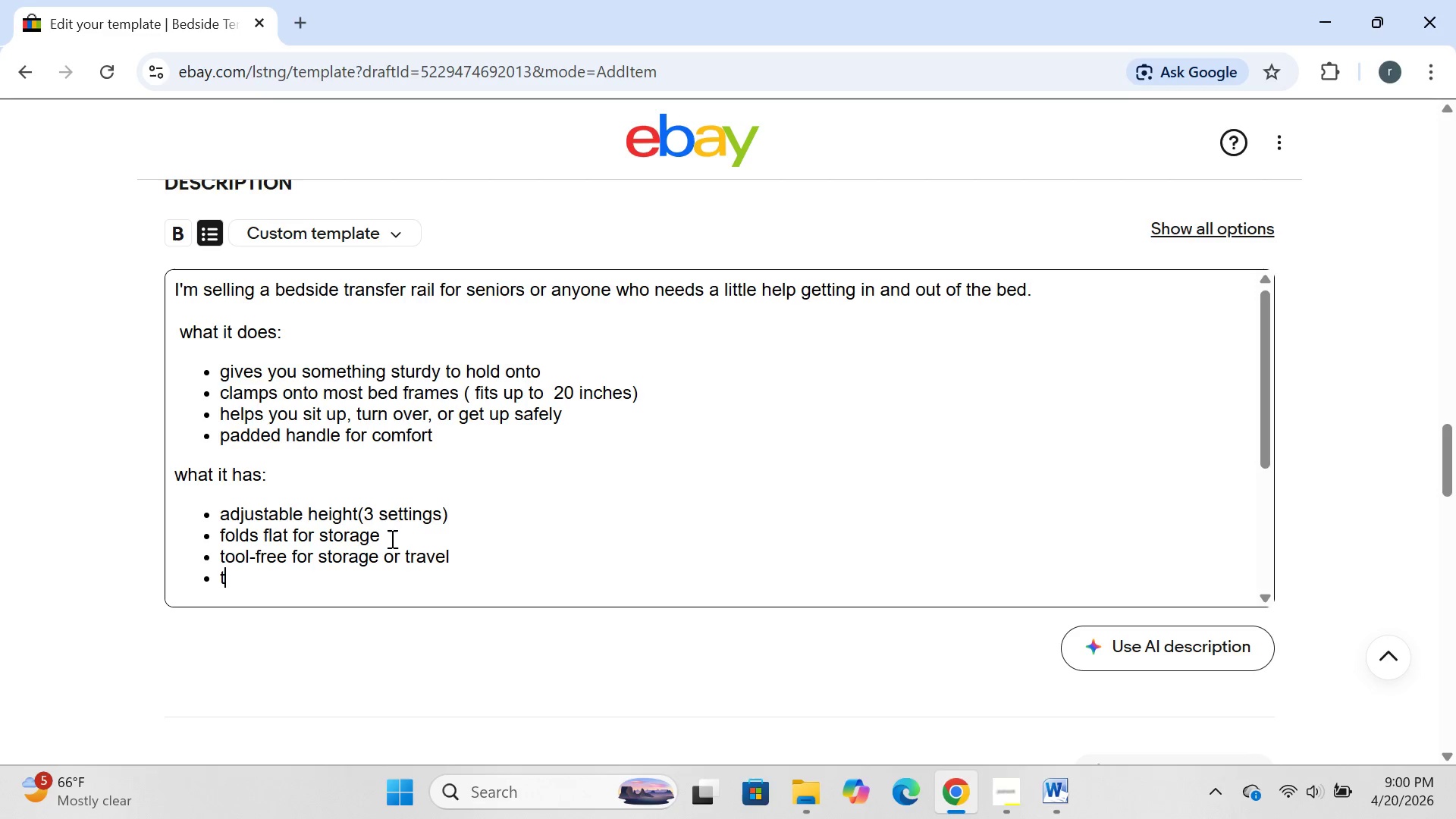 
type(tool-free ass)
 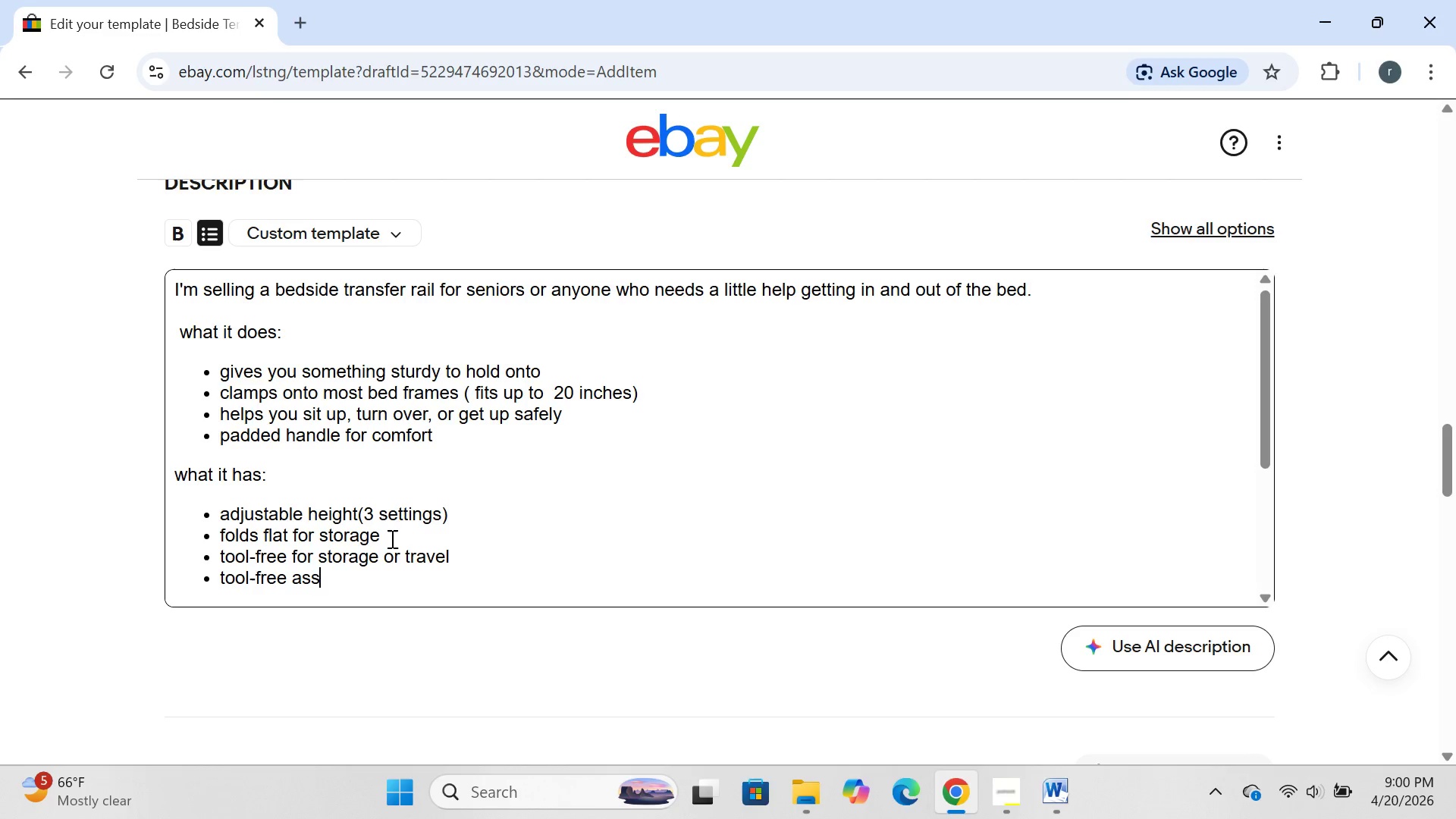 
type(embly- just clamo)
key(Backspace)
type(p)
 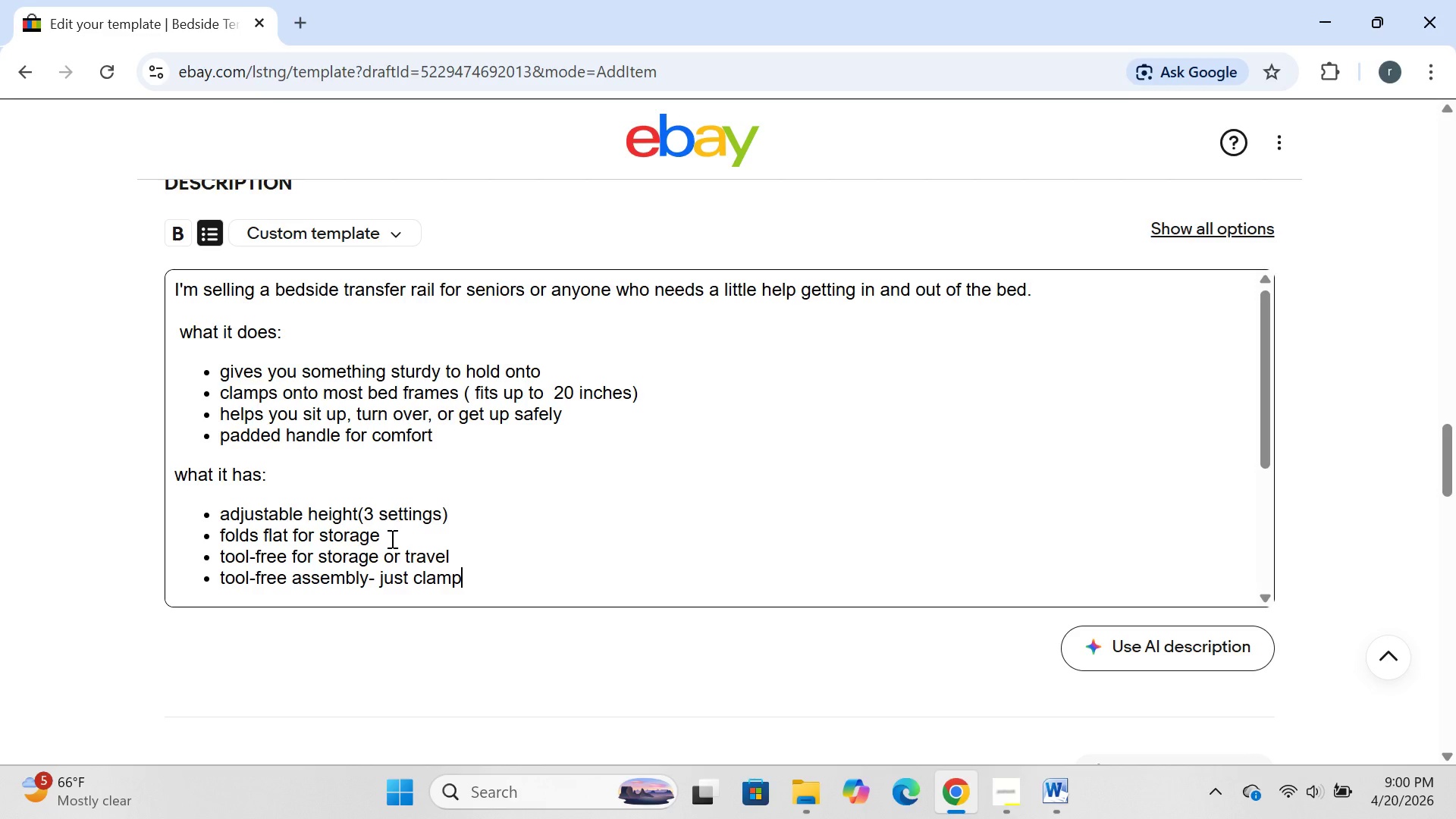 
type( it on )
 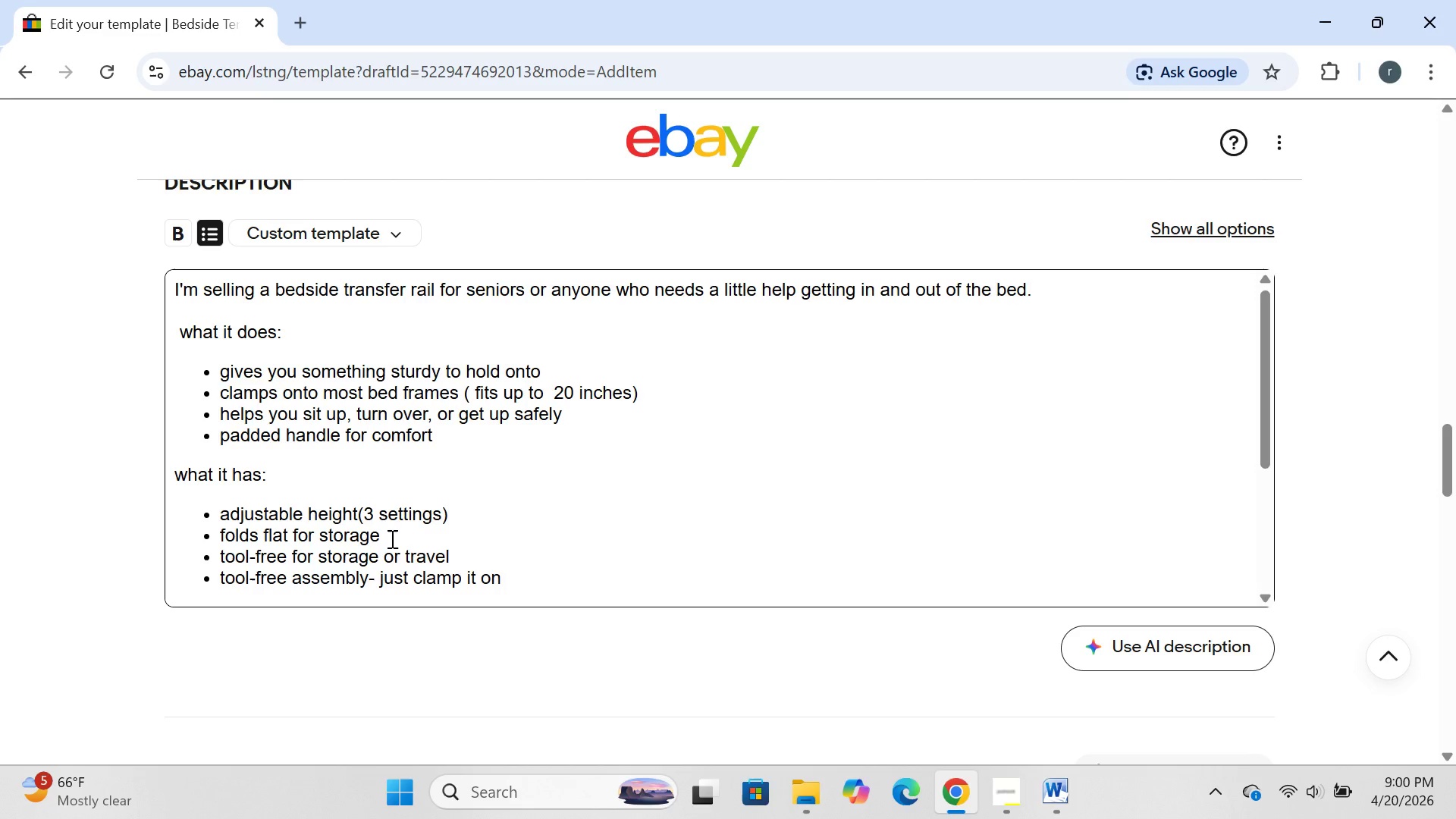 
key(Enter)
 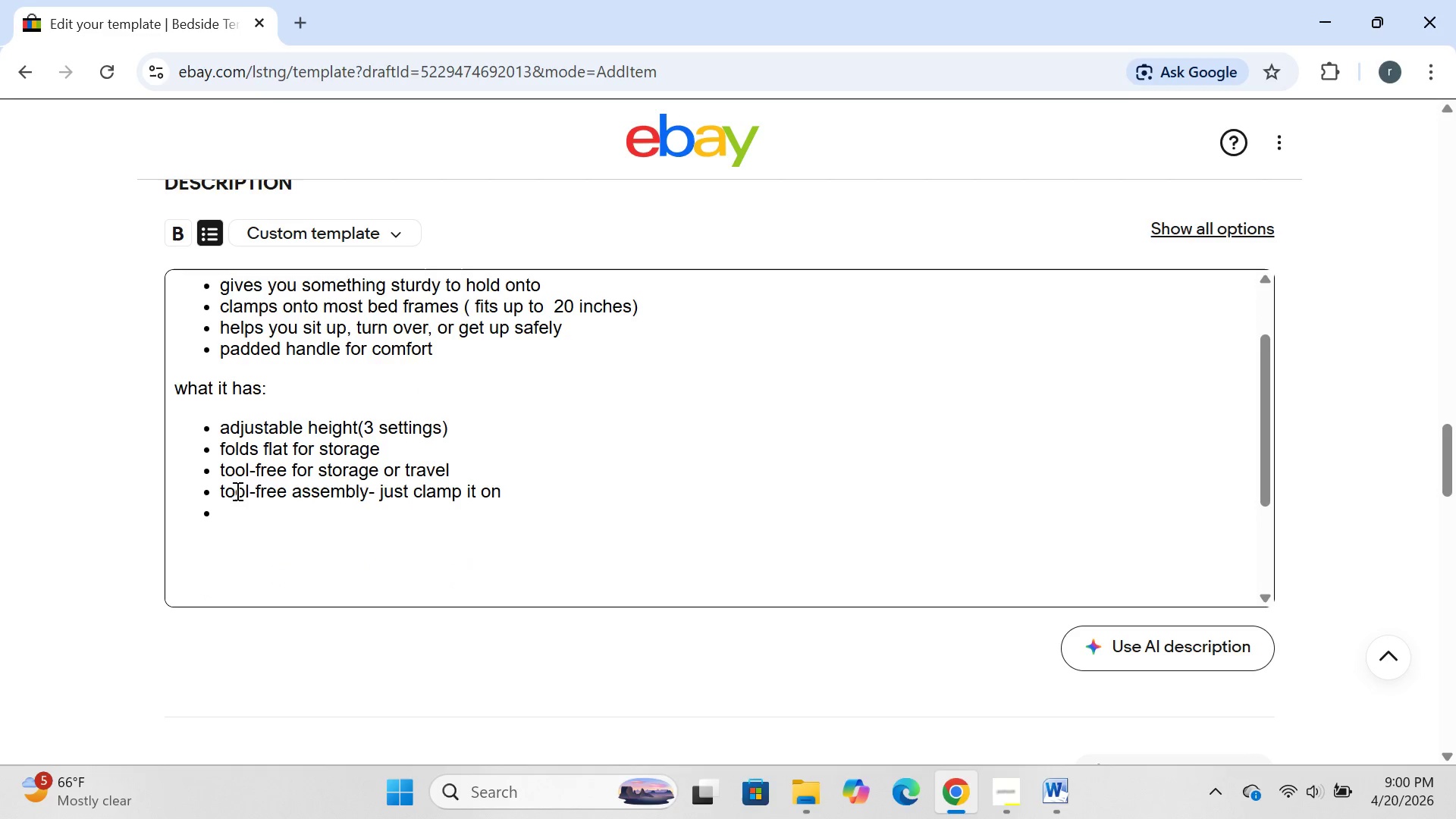 
wait(11.03)
 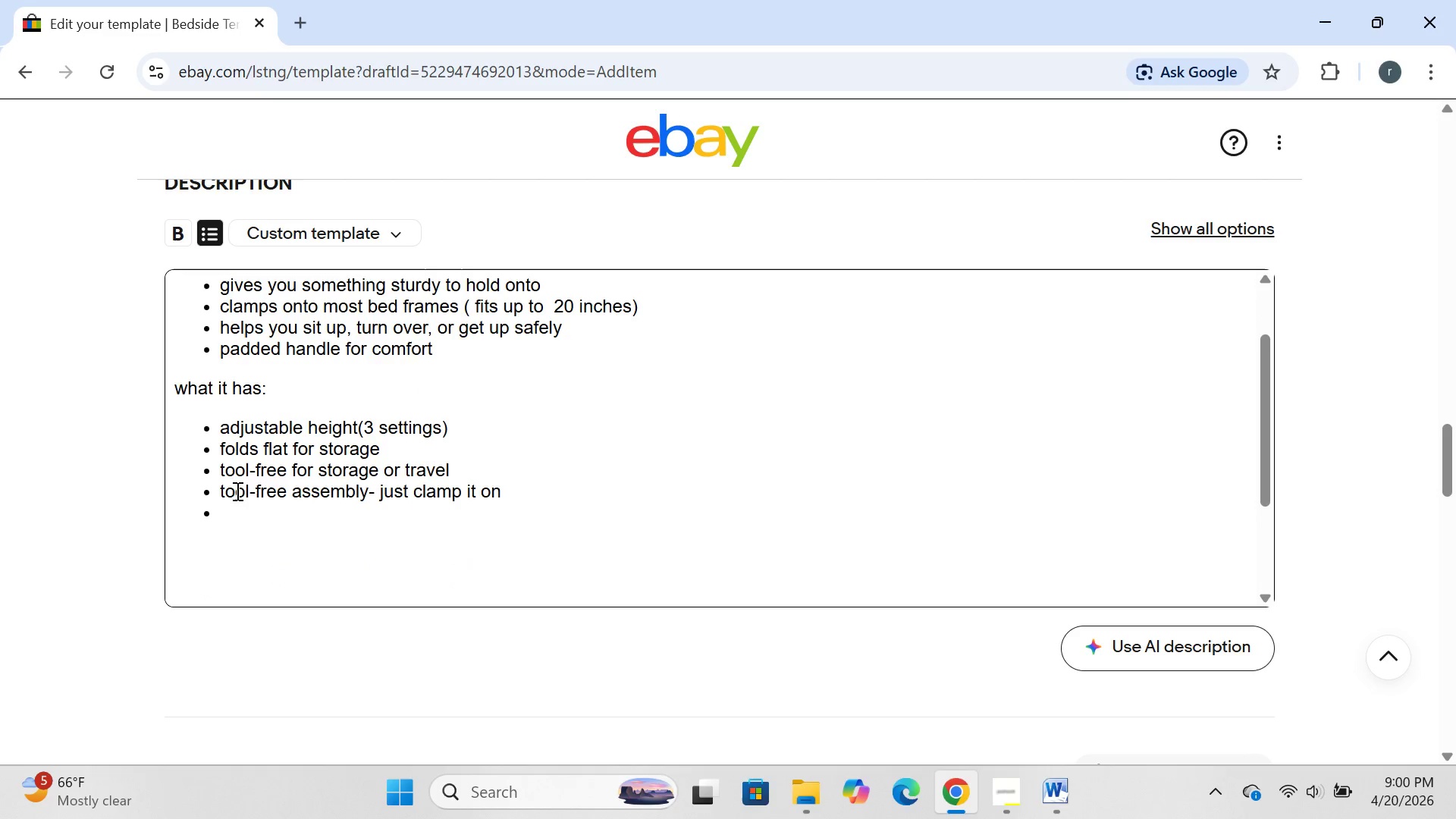 
left_click_drag(start_coordinate=[218, 469], to_coordinate=[476, 466])
 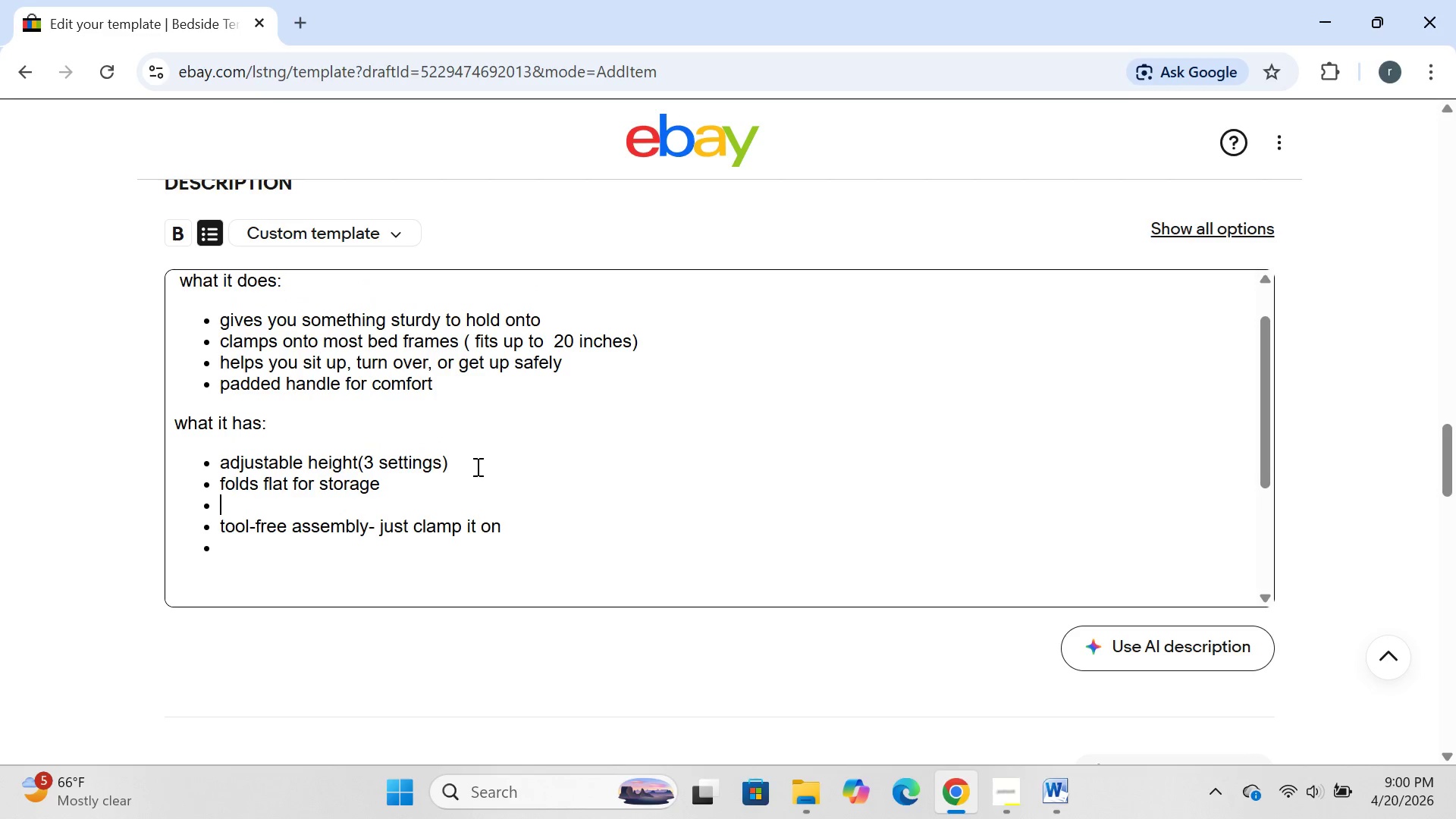 
key(Backspace)
 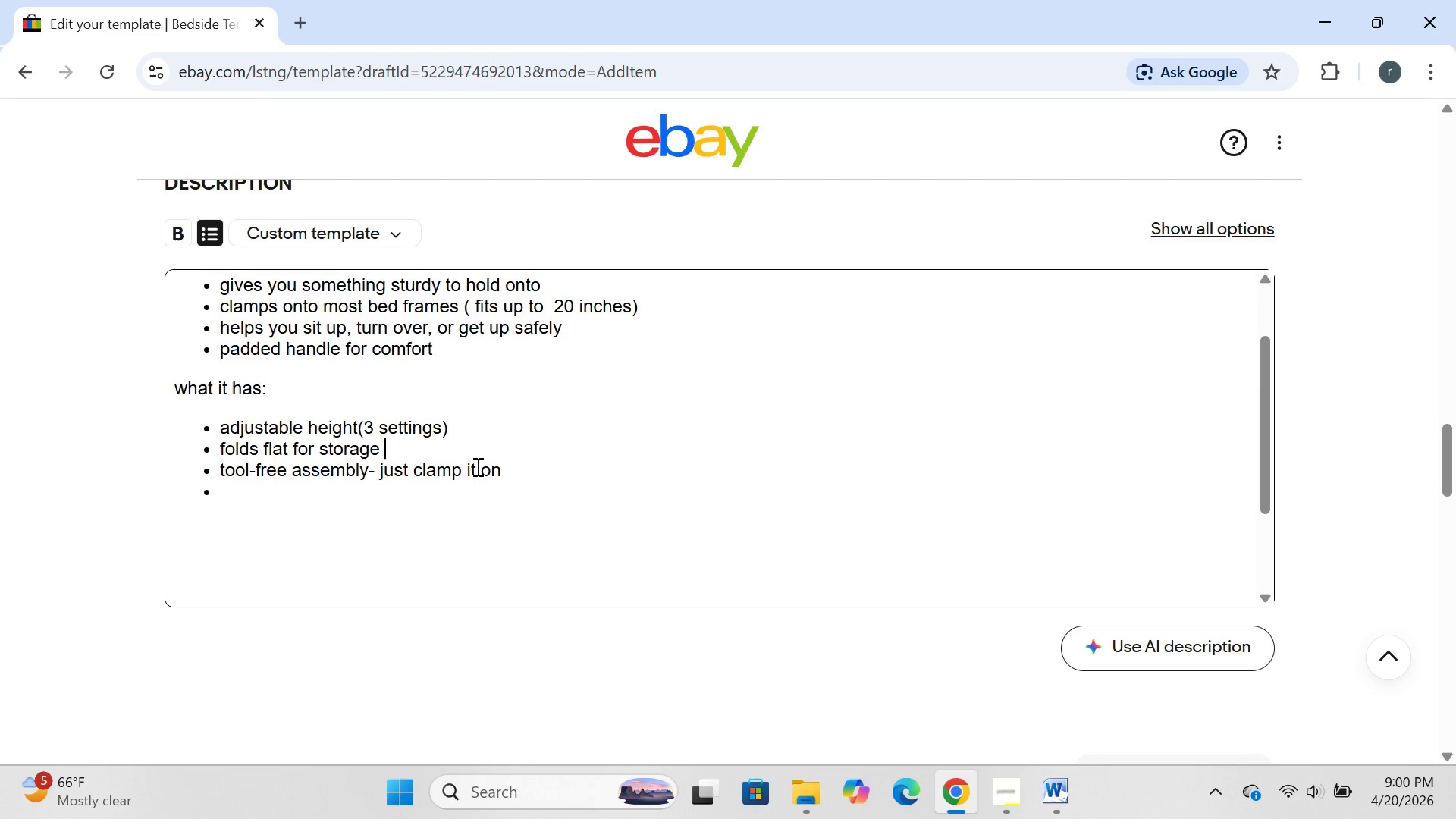 
key(Backspace)
 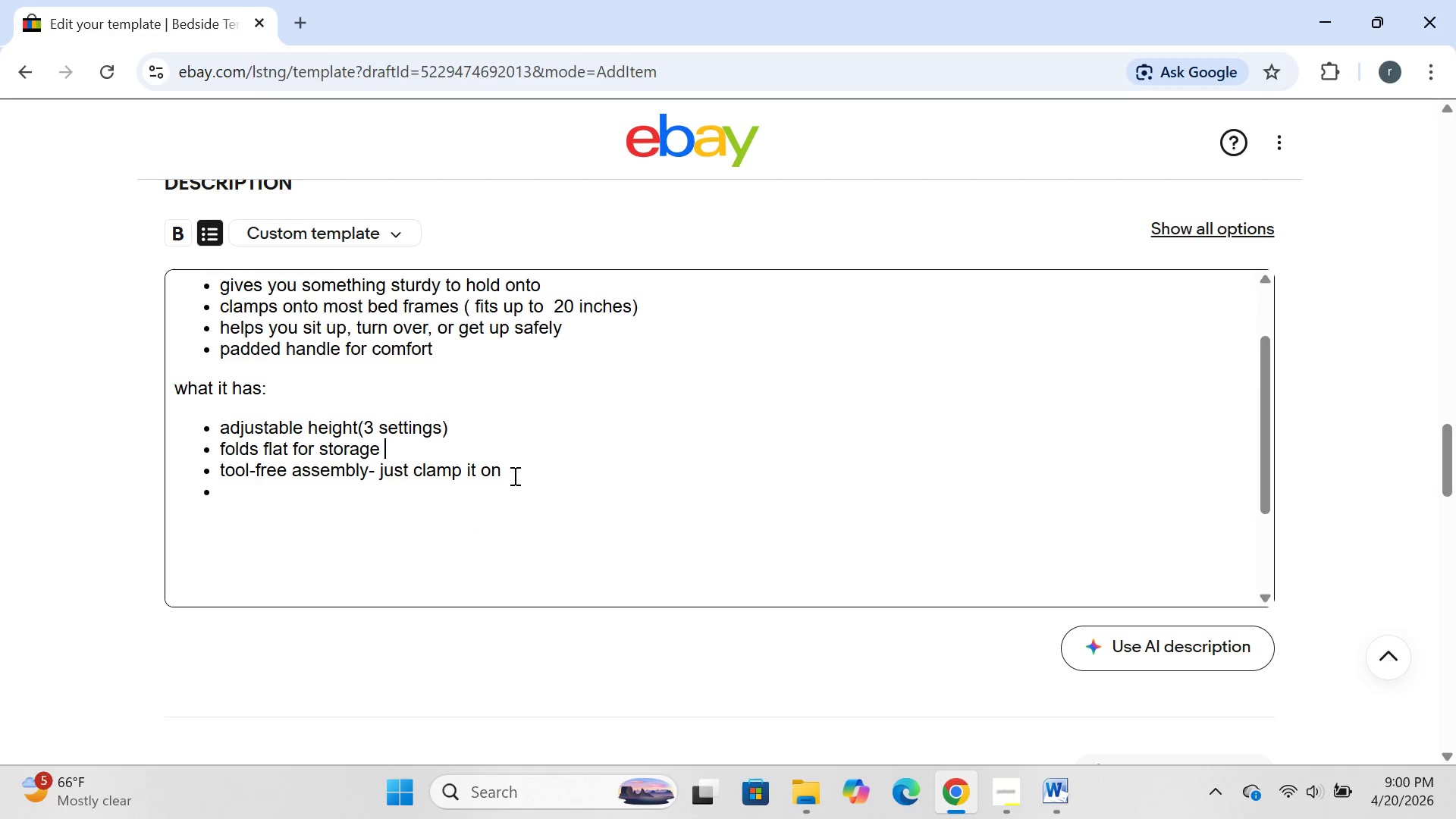 
left_click([515, 475])
 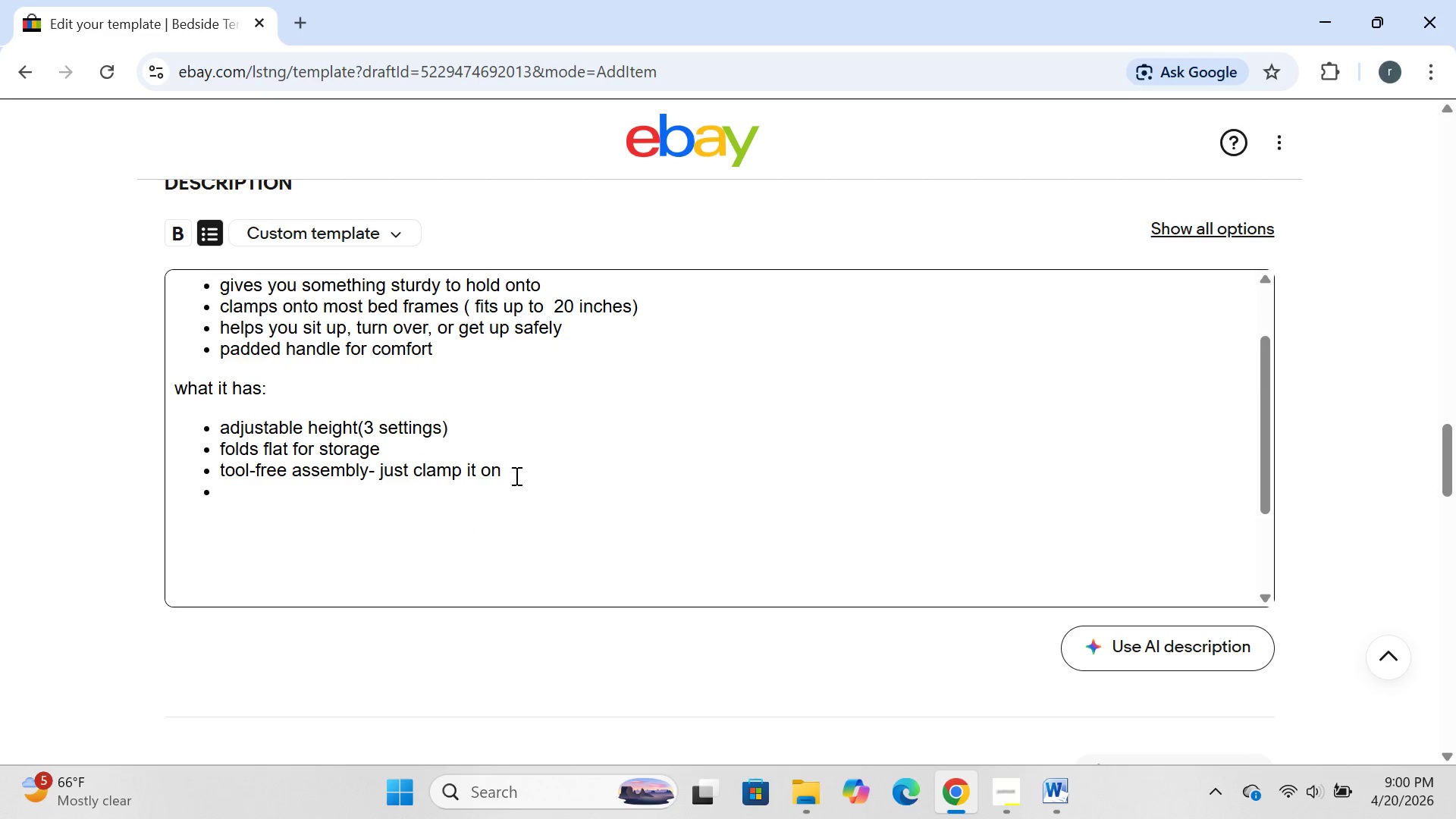 
key(Enter)
 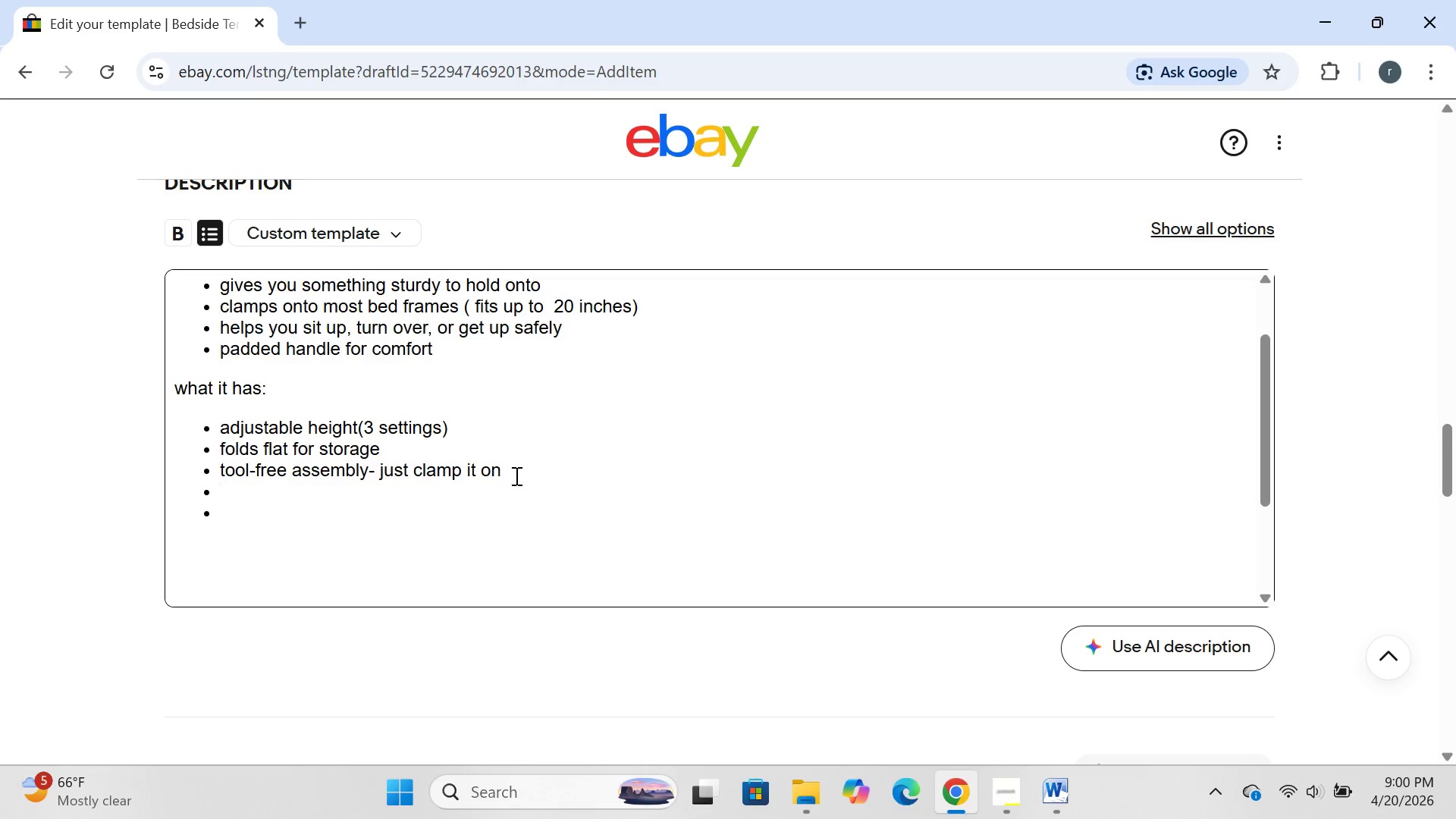 
key(Backspace)
 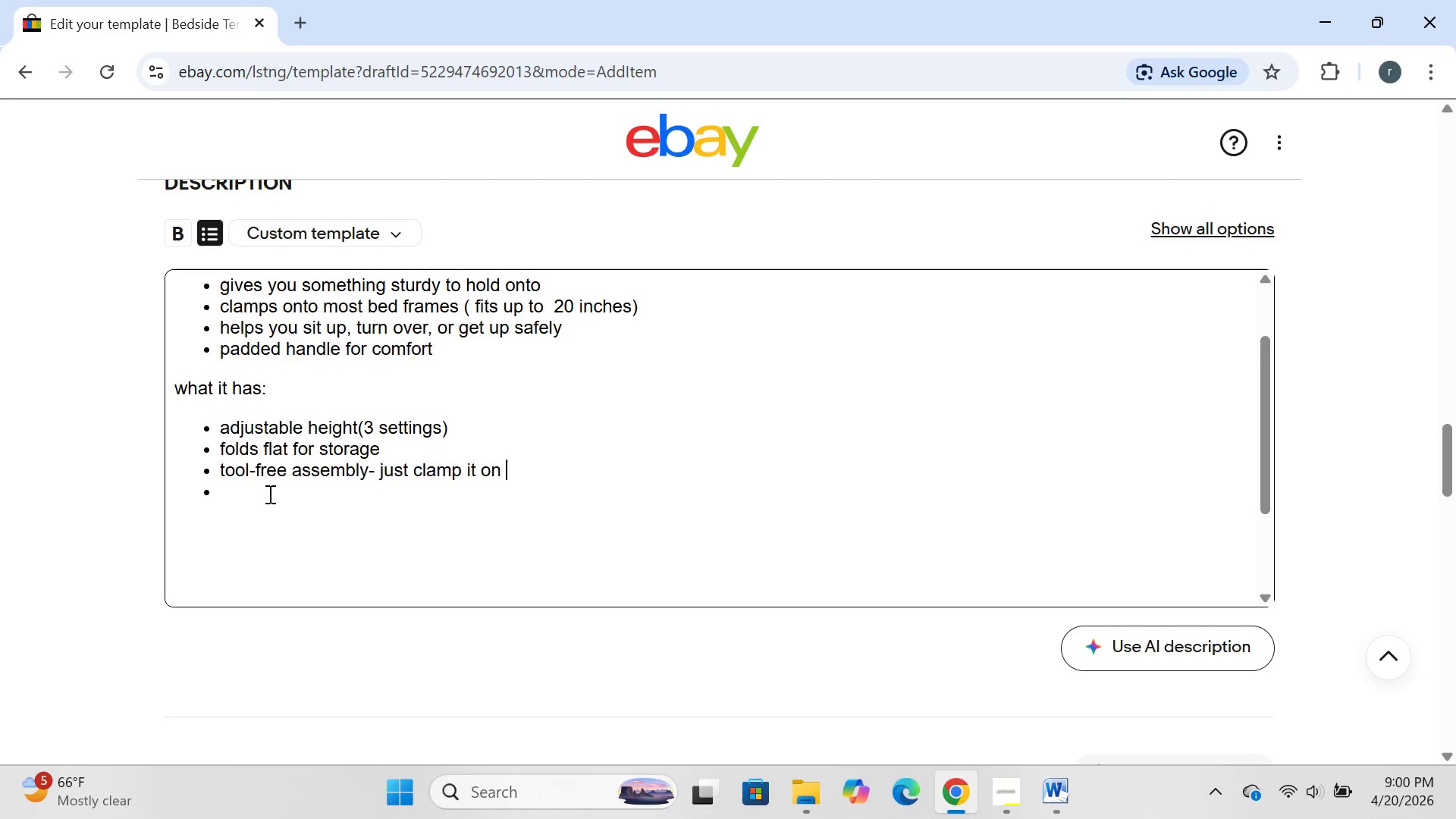 
left_click([268, 493])
 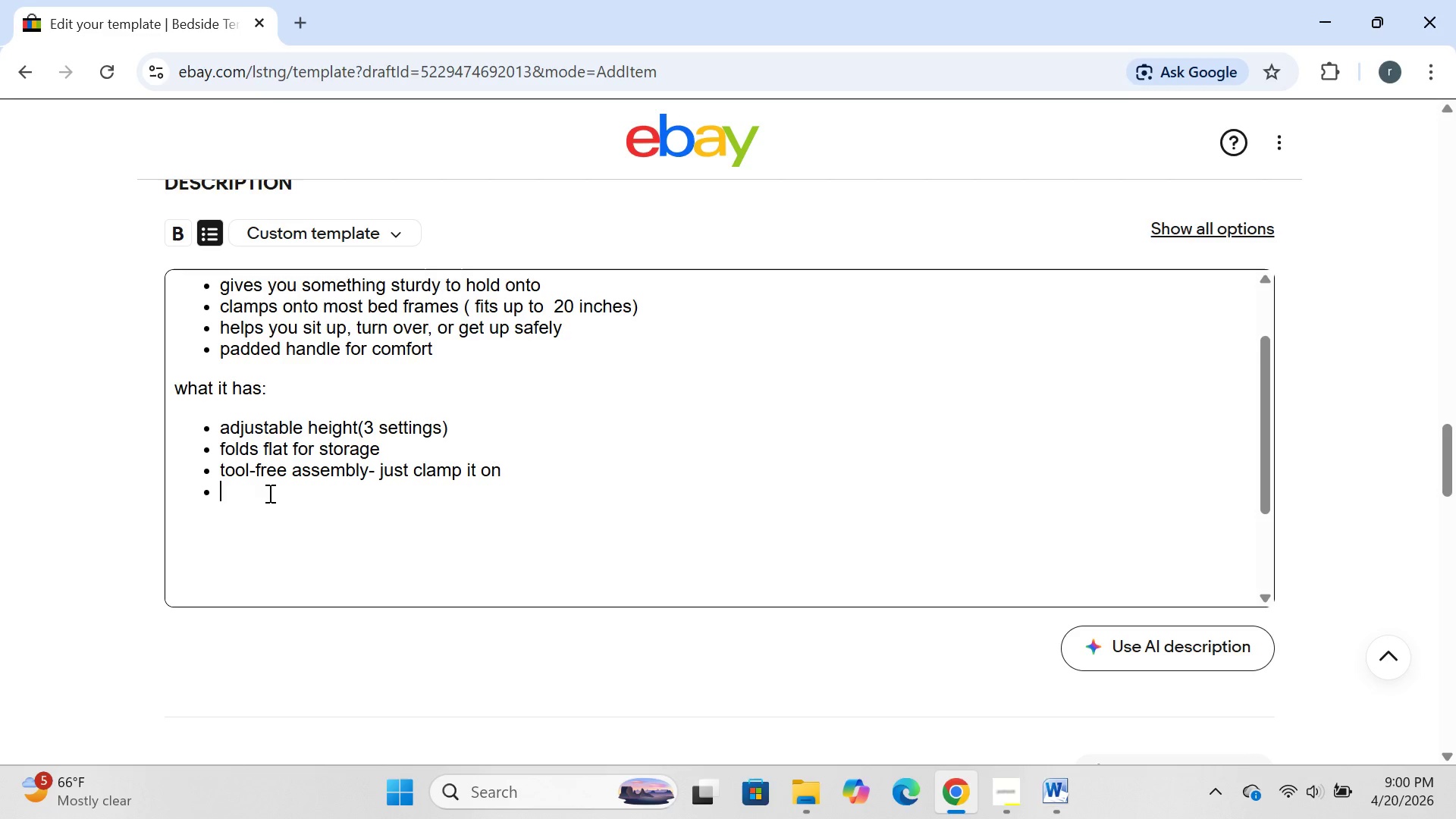 
type(holds up to 300 lbs)
 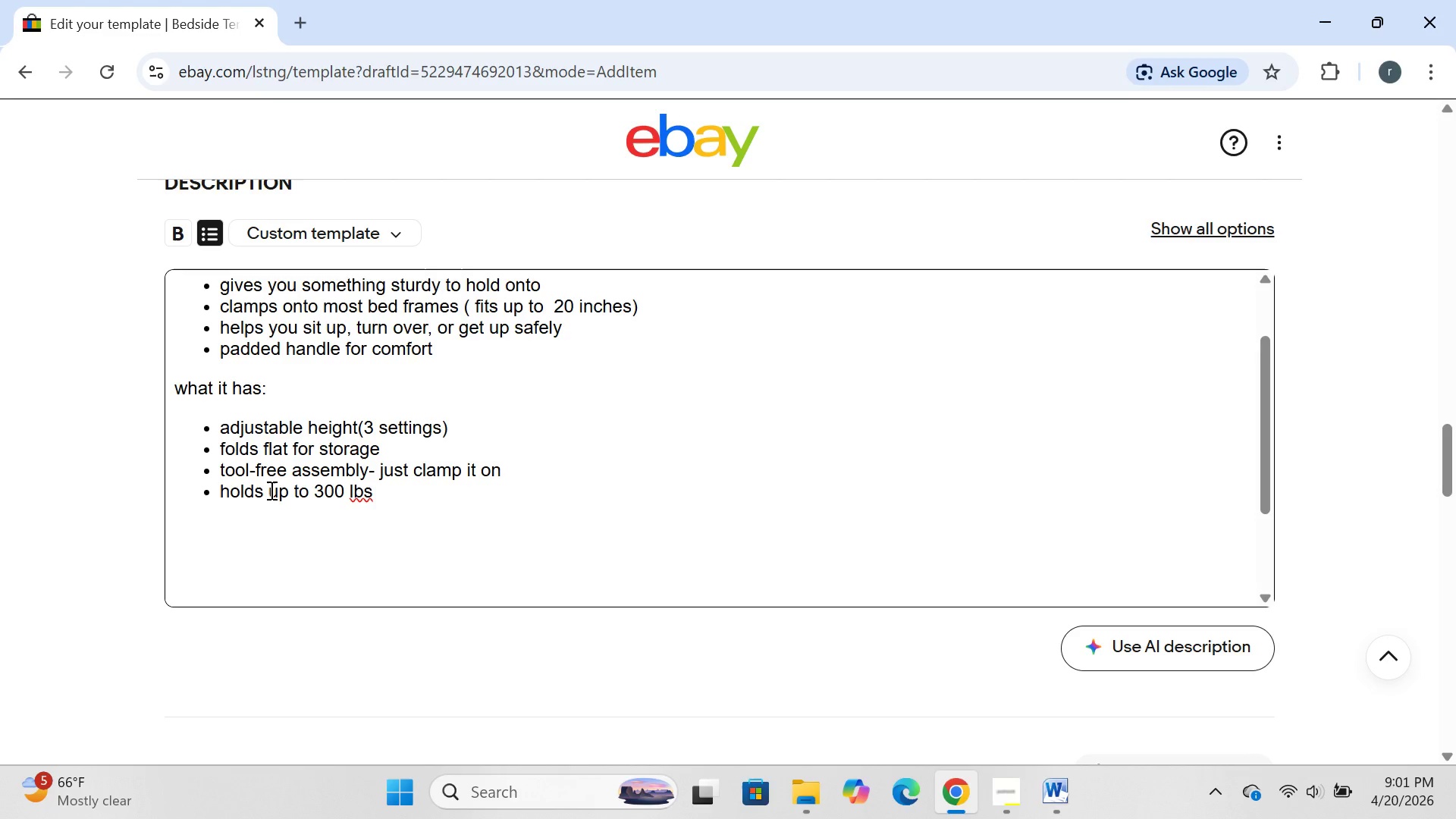 
key(Enter)
 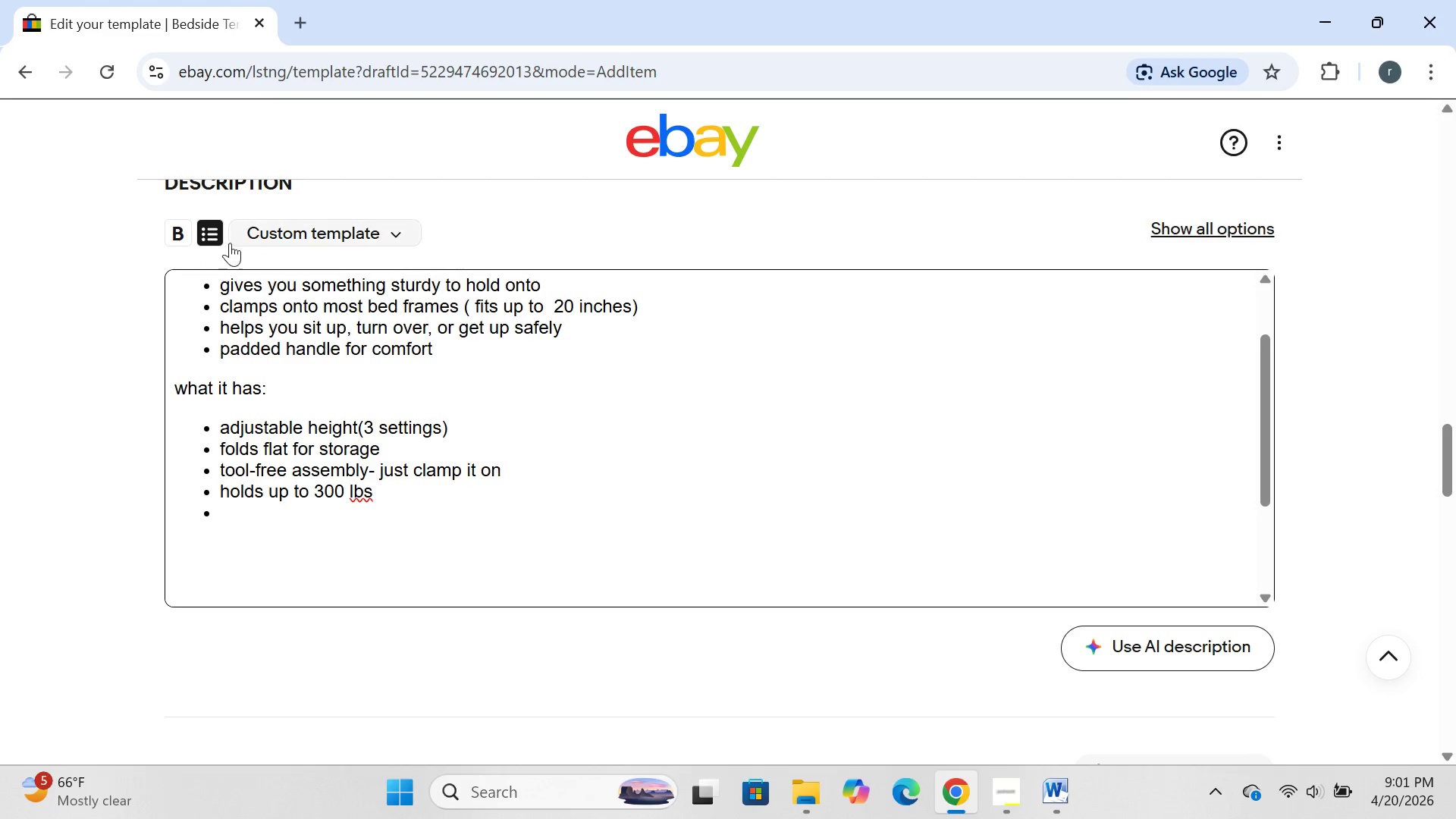 
left_click([215, 237])
 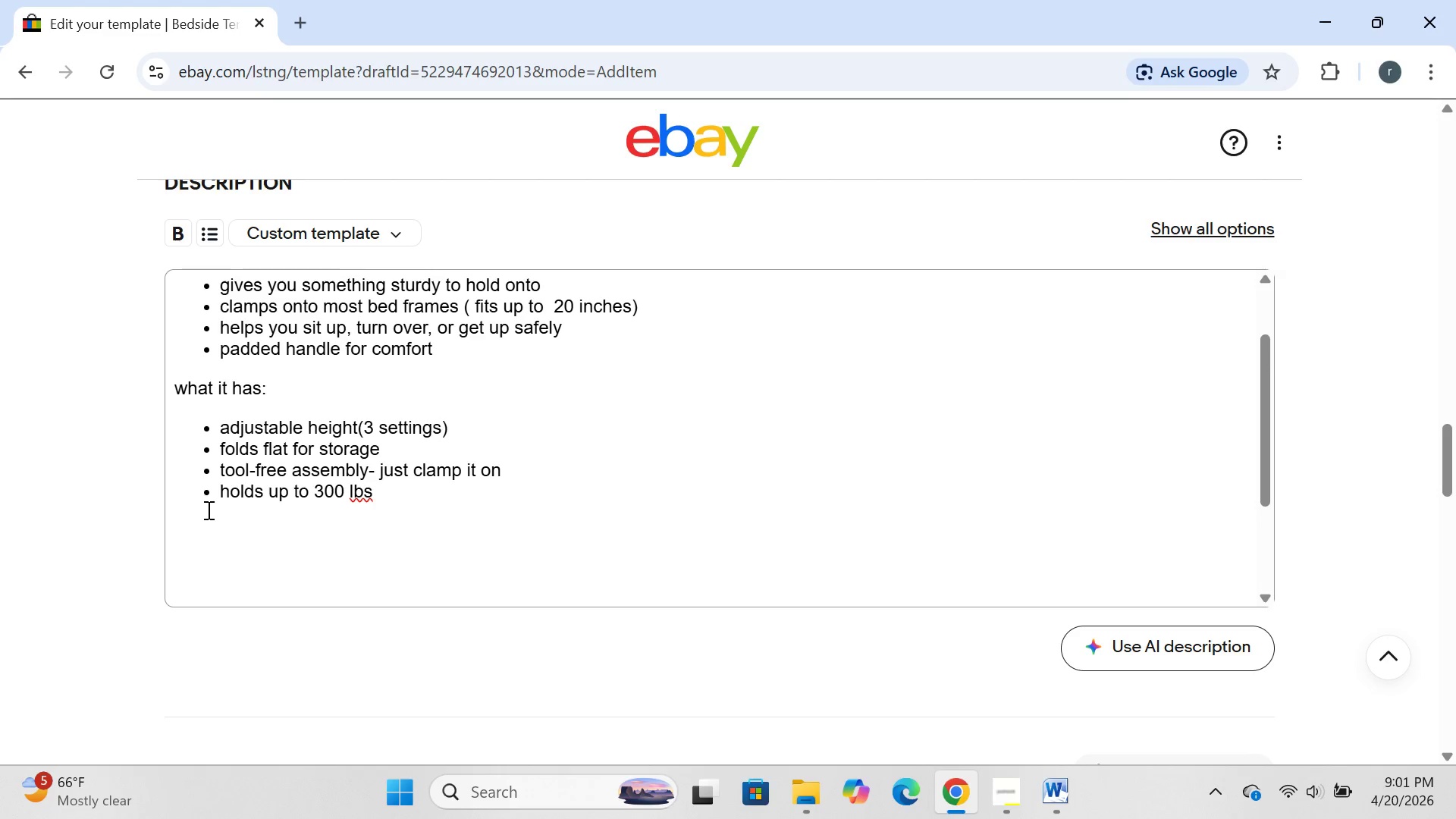 
left_click([205, 511])
 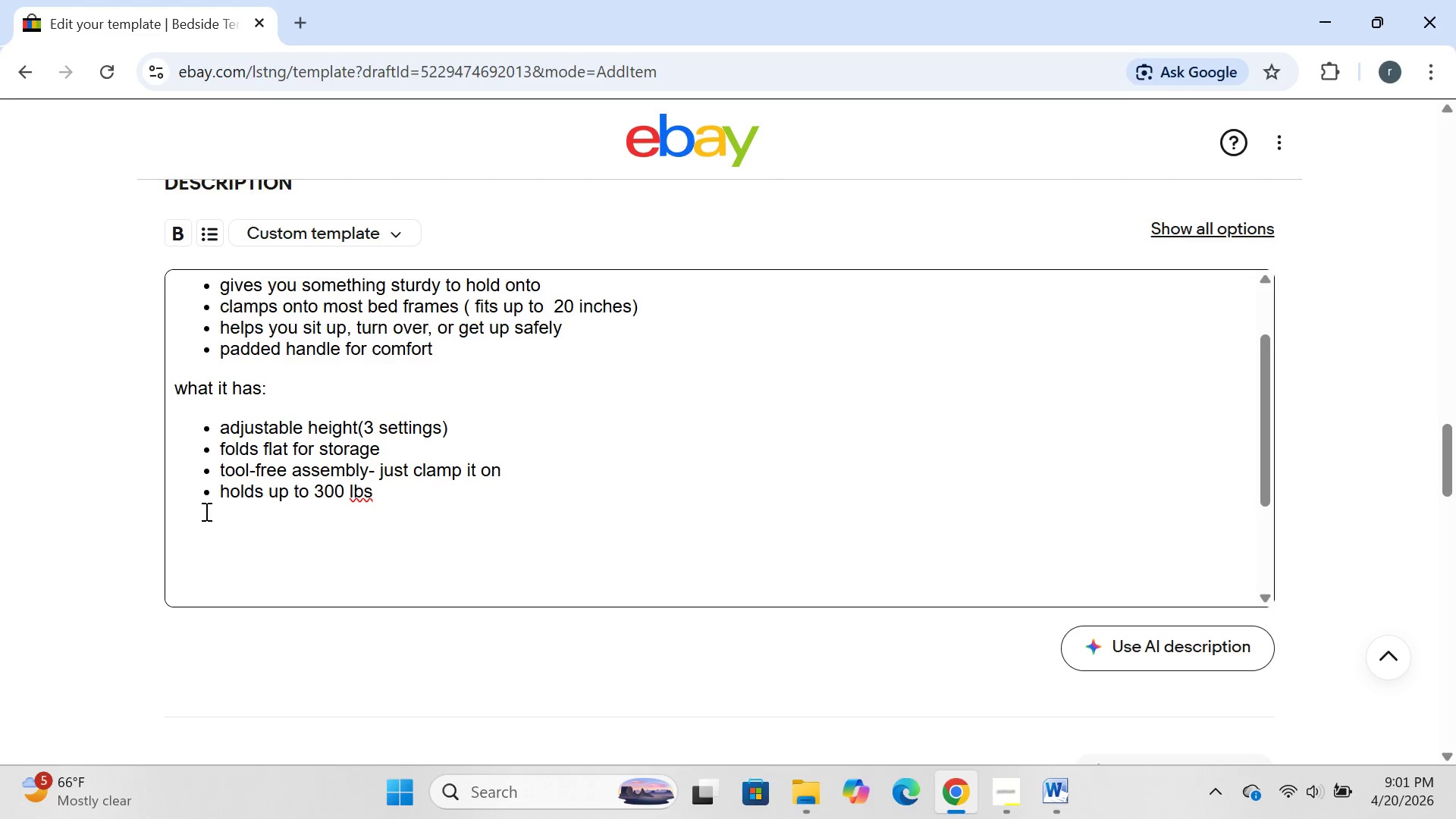 
type(this is )
 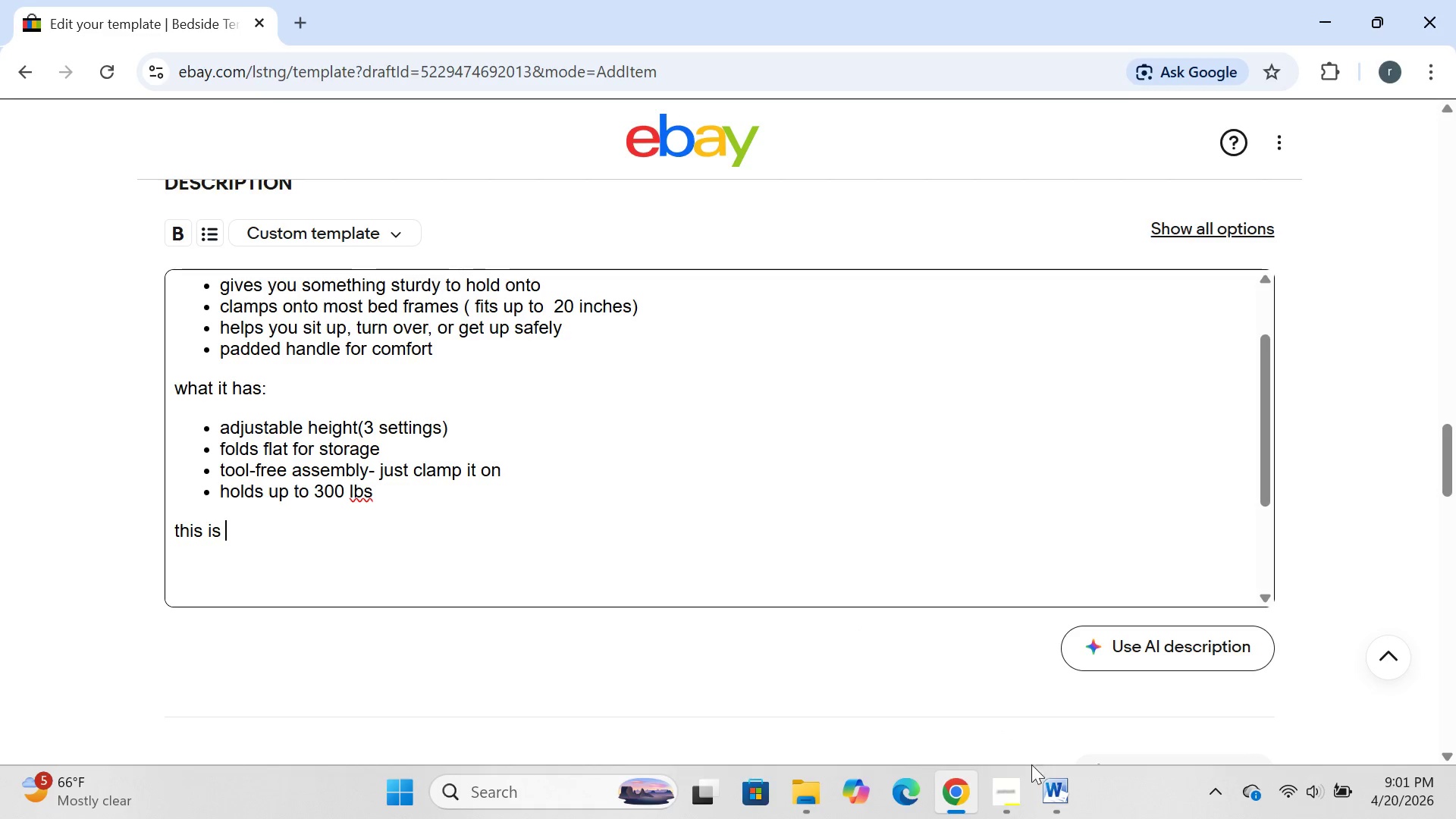 
left_click([1014, 799])